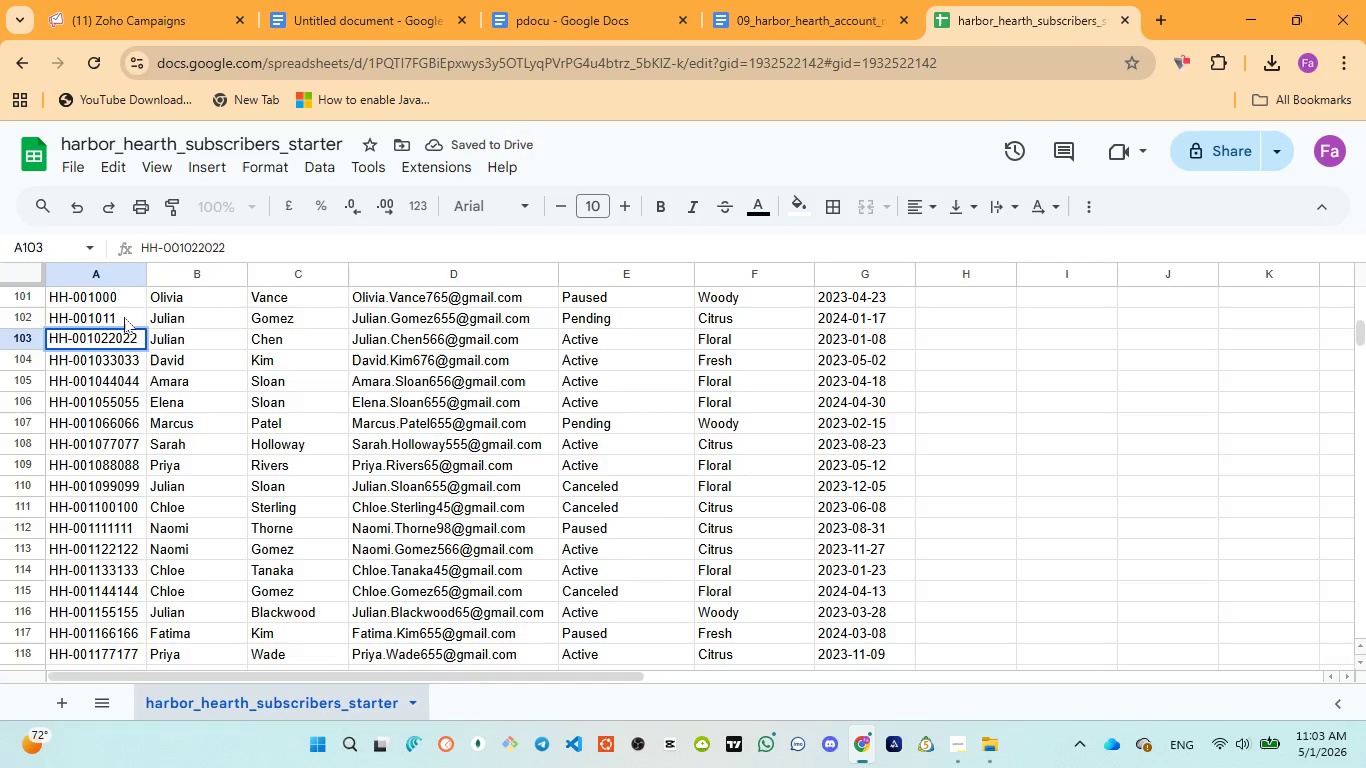 
double_click([124, 317])
 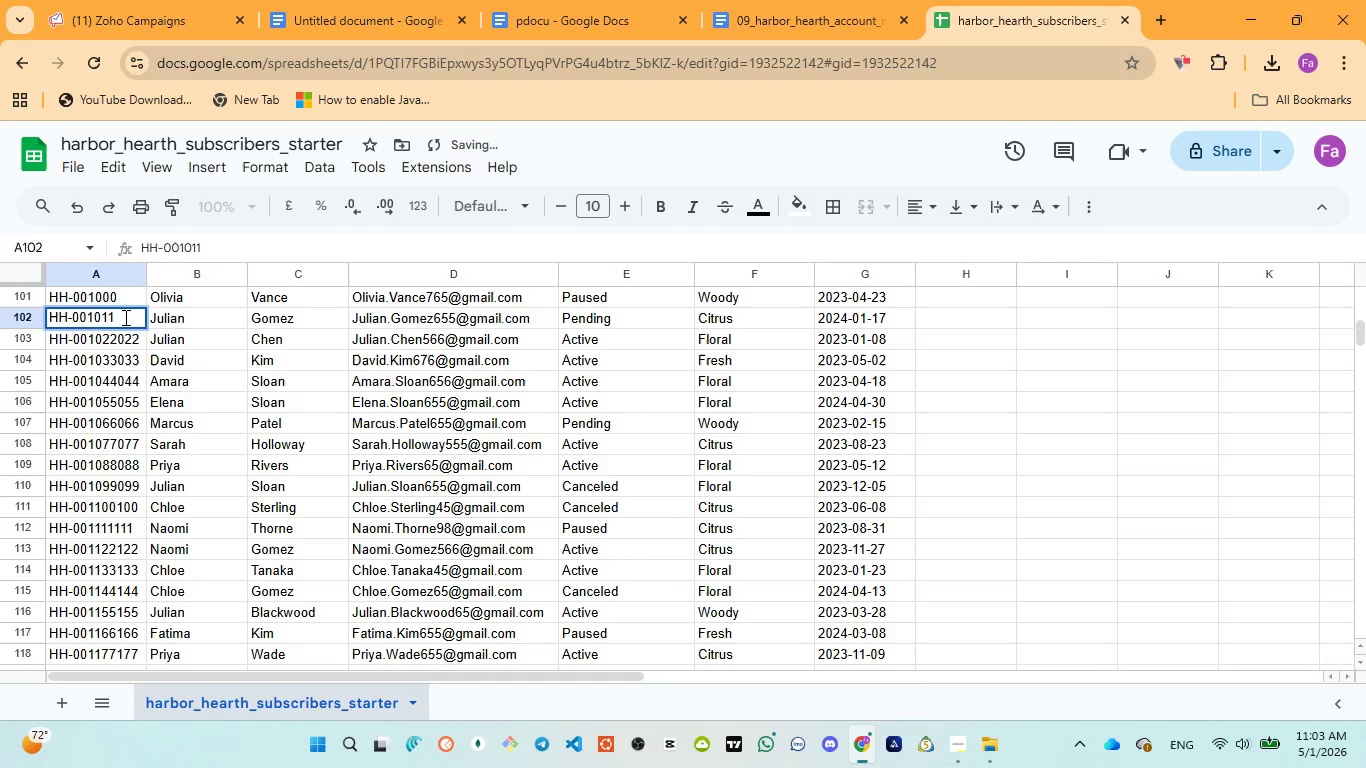 
type(011)
 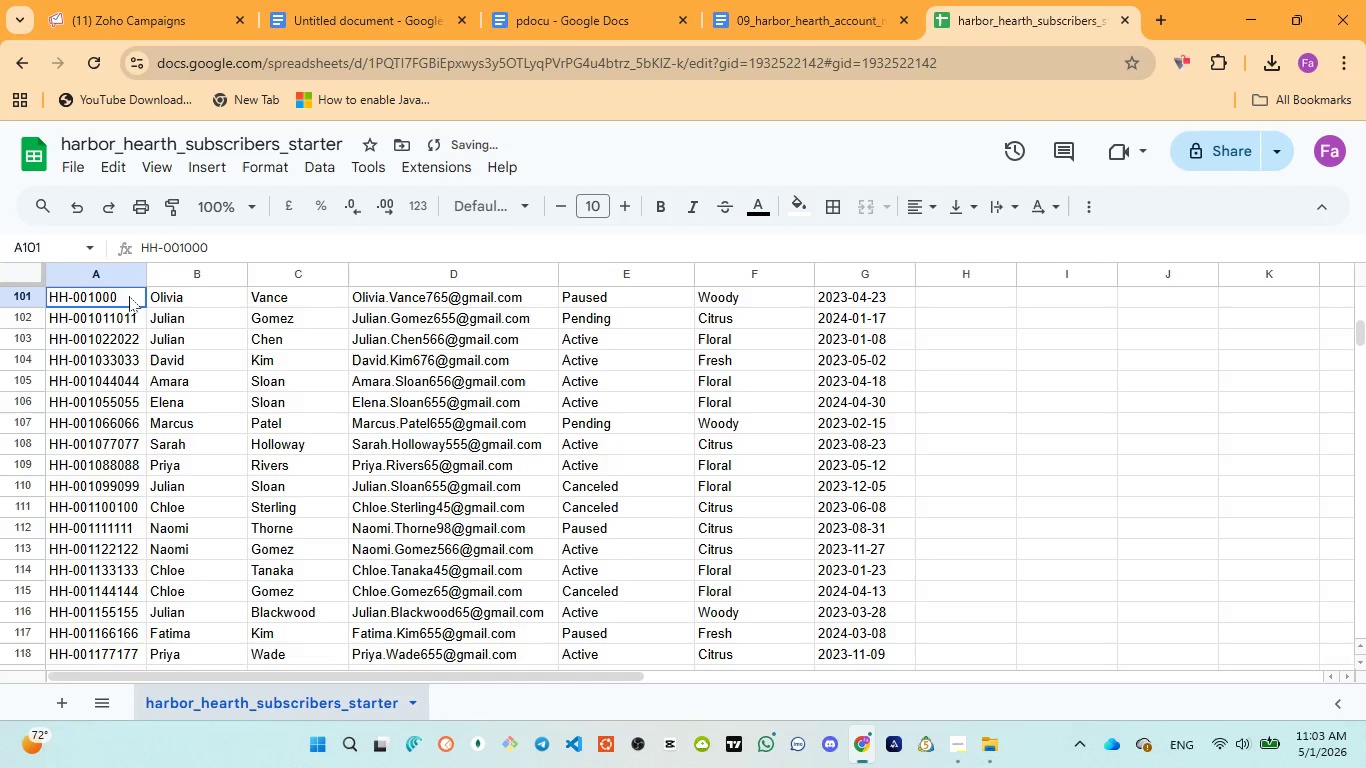 
double_click([129, 295])
 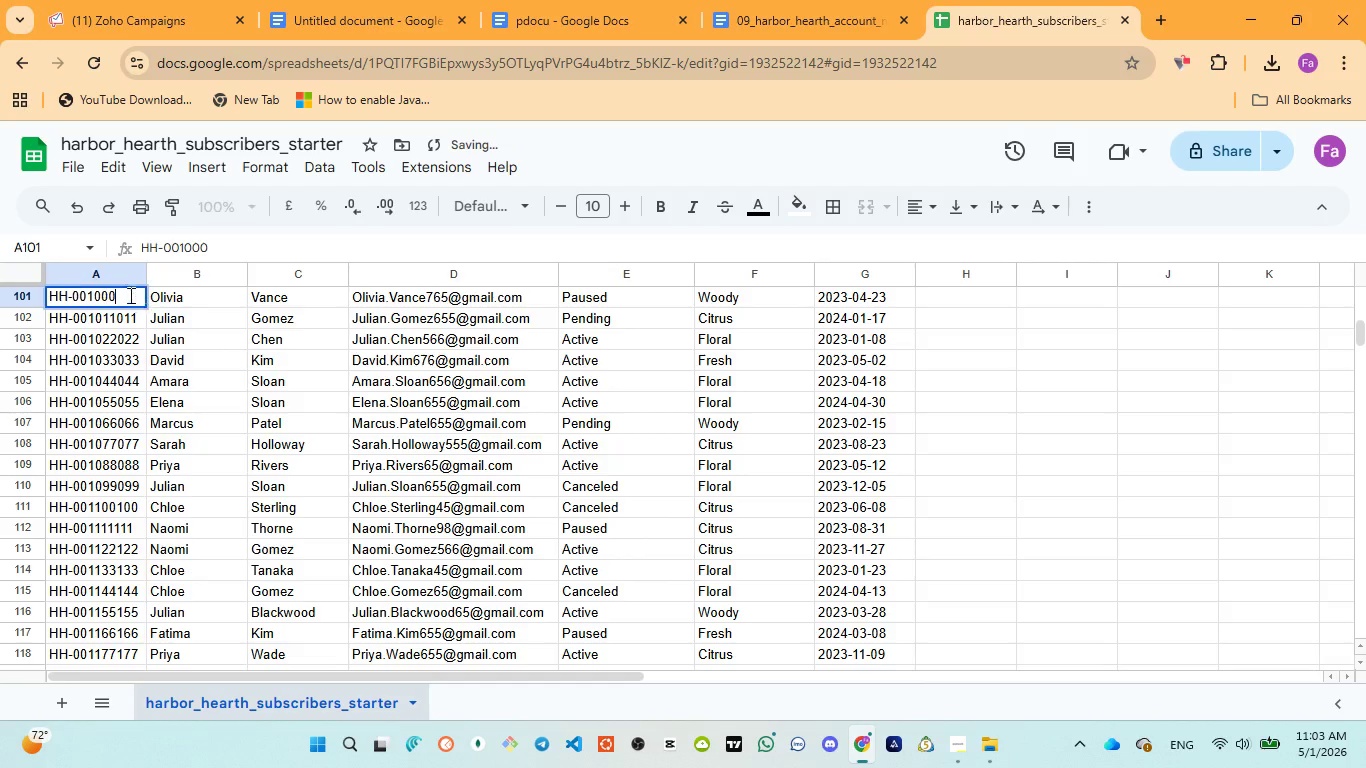 
triple_click([129, 295])
 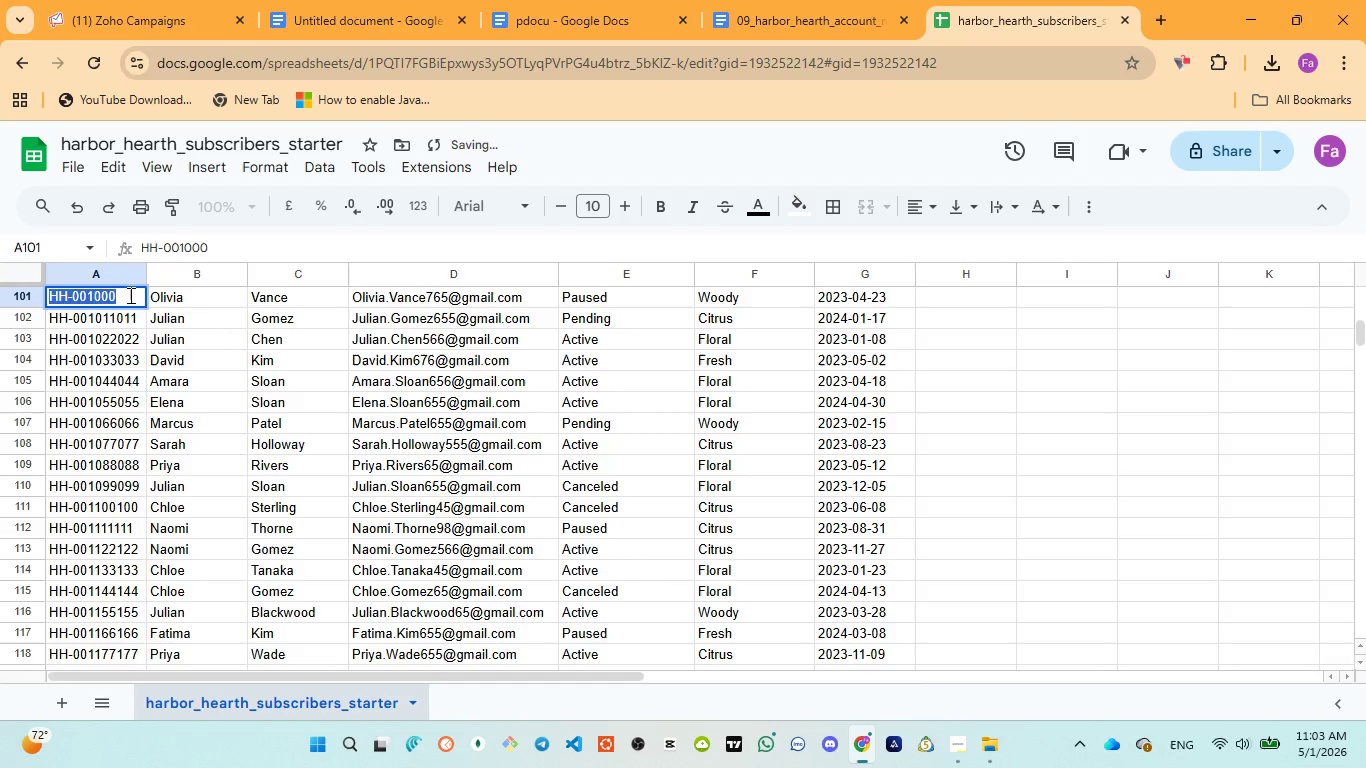 
left_click([129, 295])
 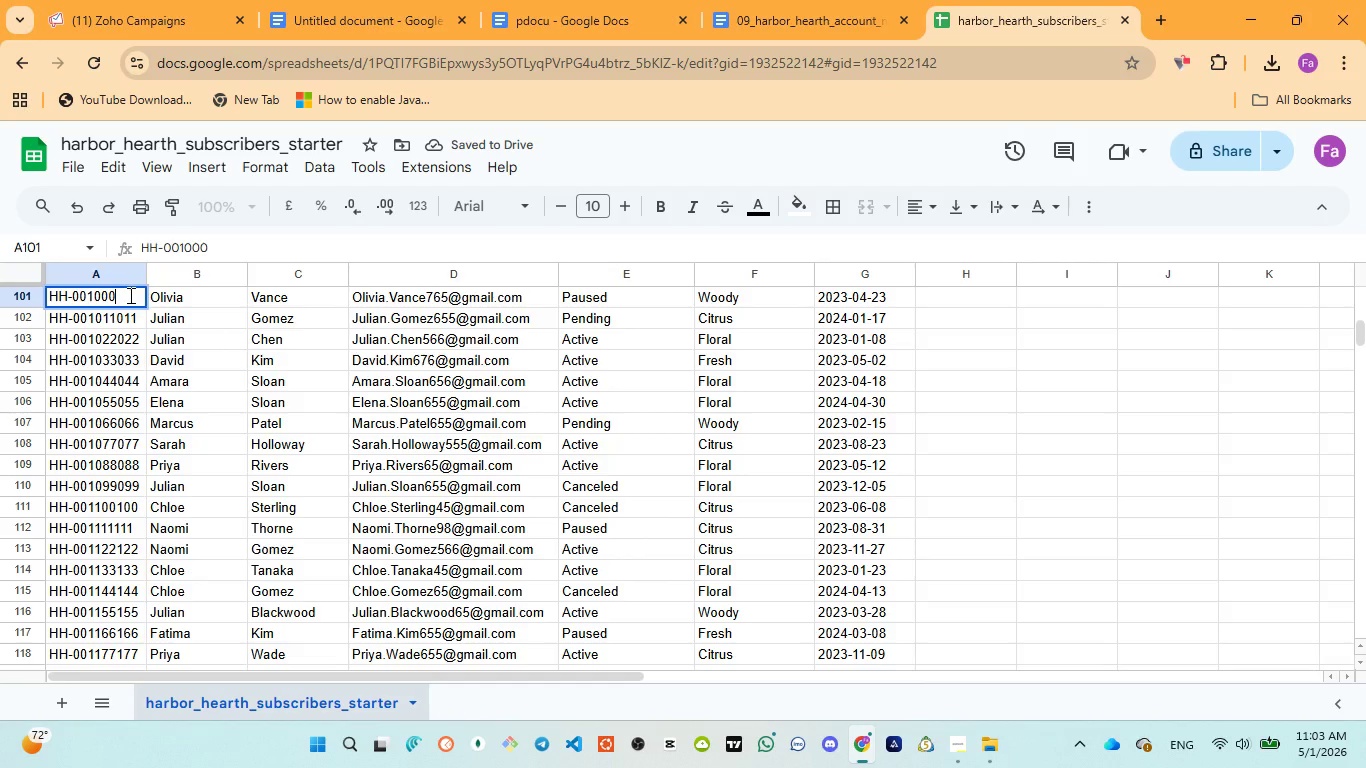 
type(1000)
 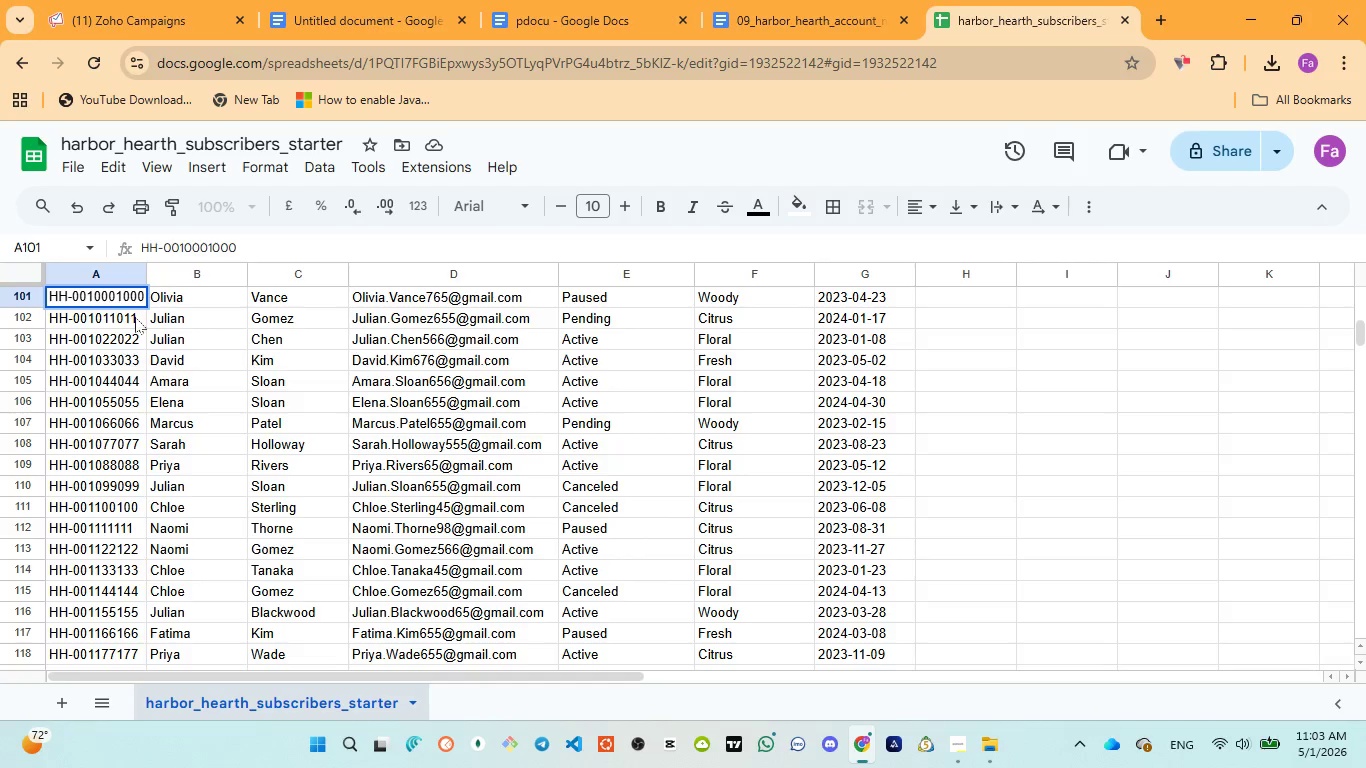 
left_click([137, 318])
 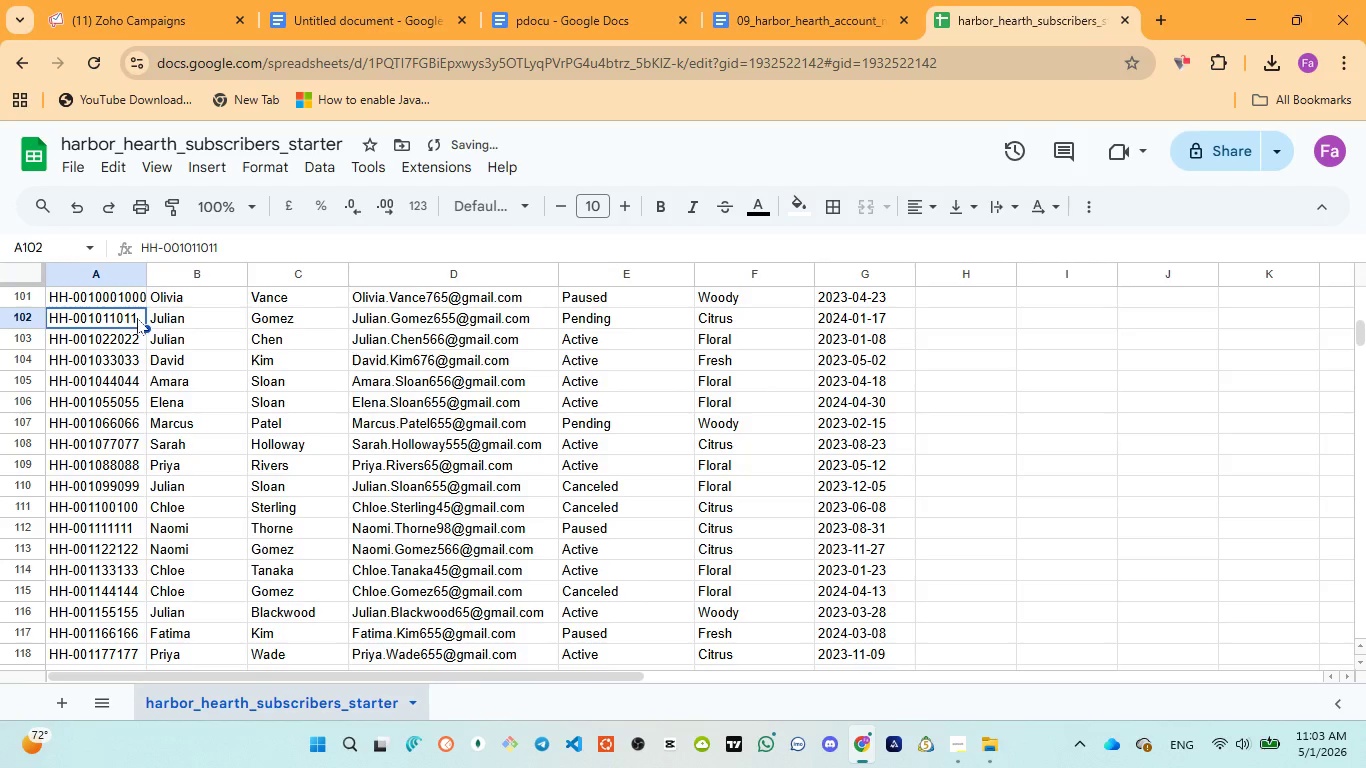 
scroll: coordinate [136, 319], scroll_direction: up, amount: 2.0
 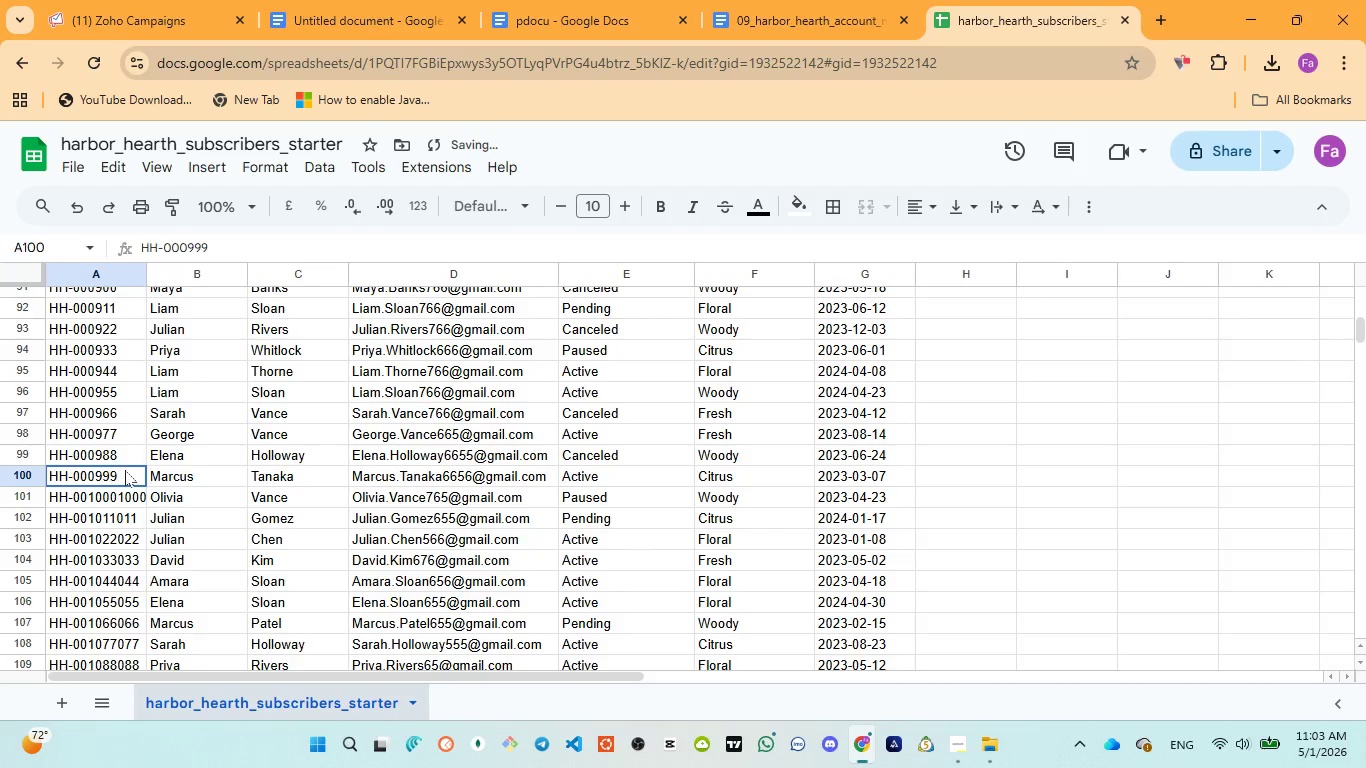 
double_click([125, 470])
 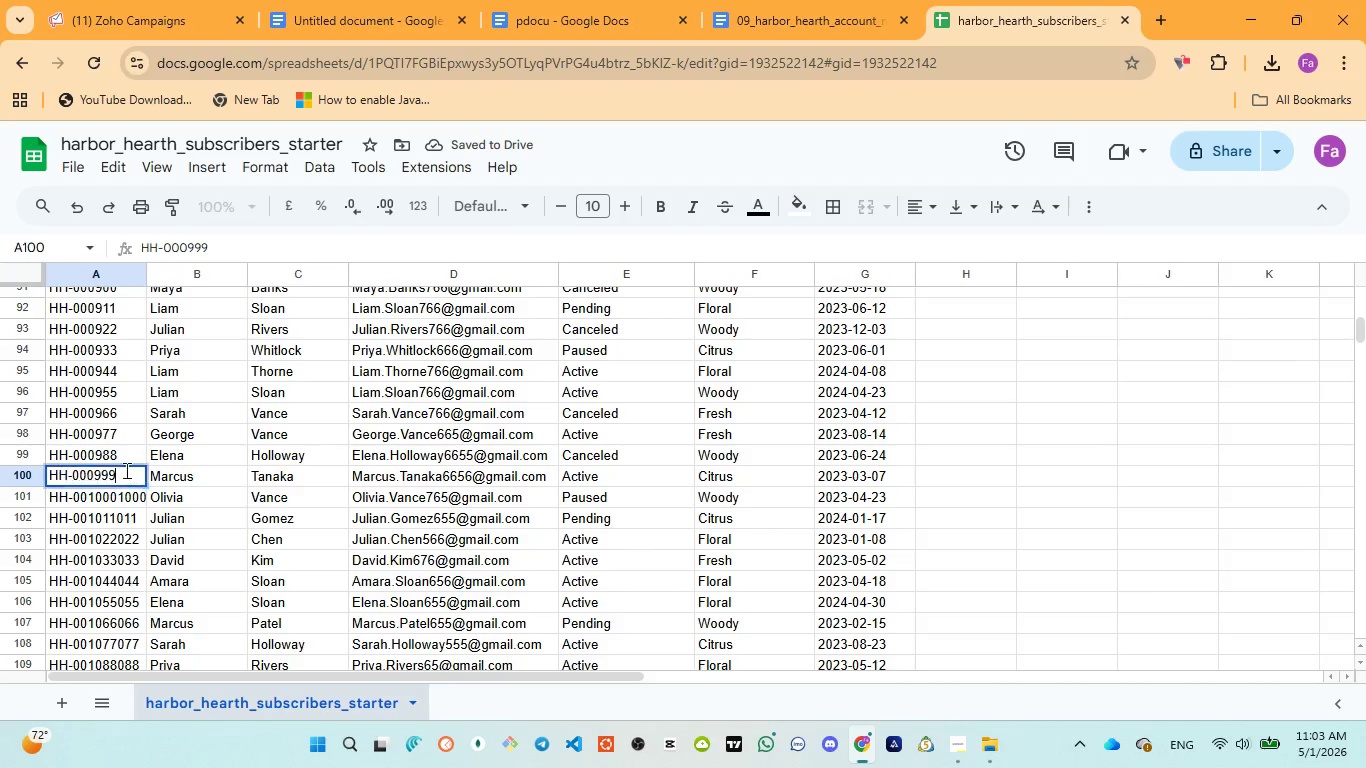 
triple_click([125, 470])
 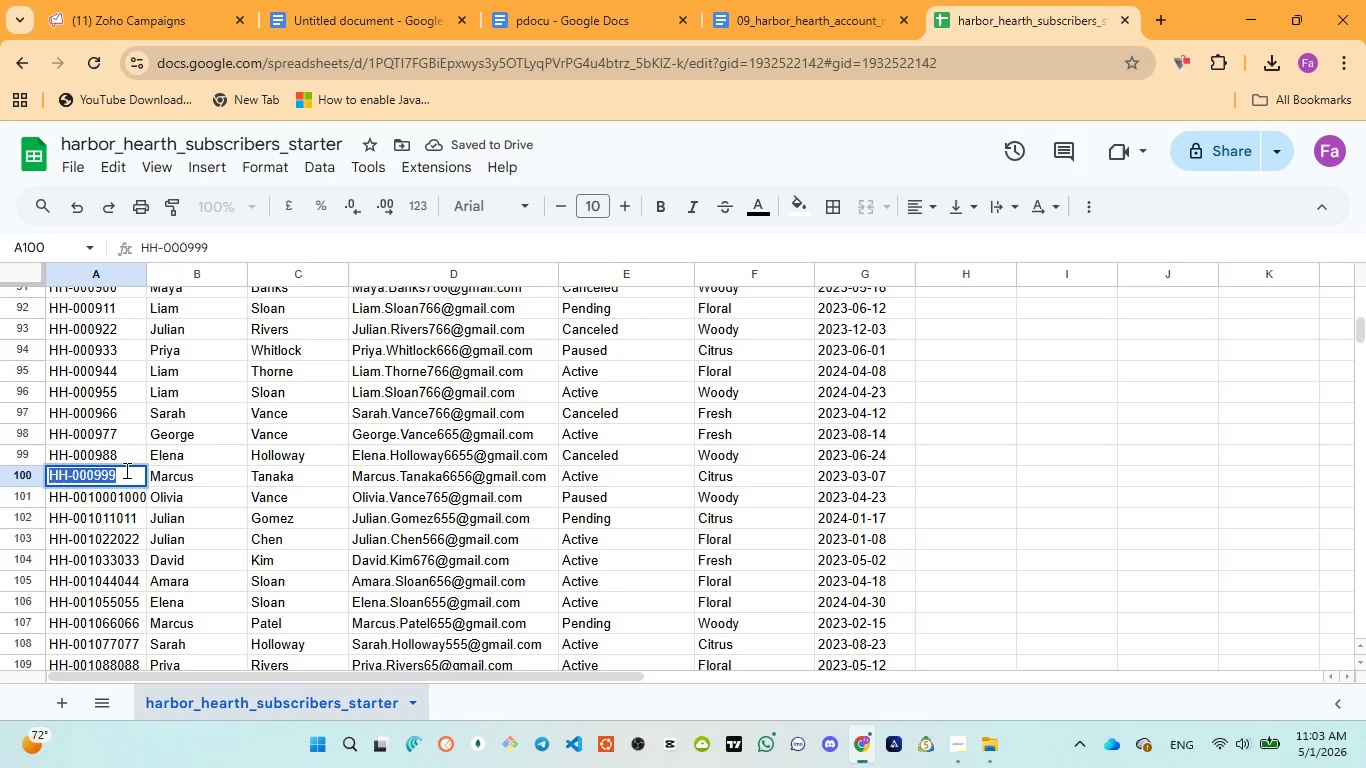 
left_click([125, 470])
 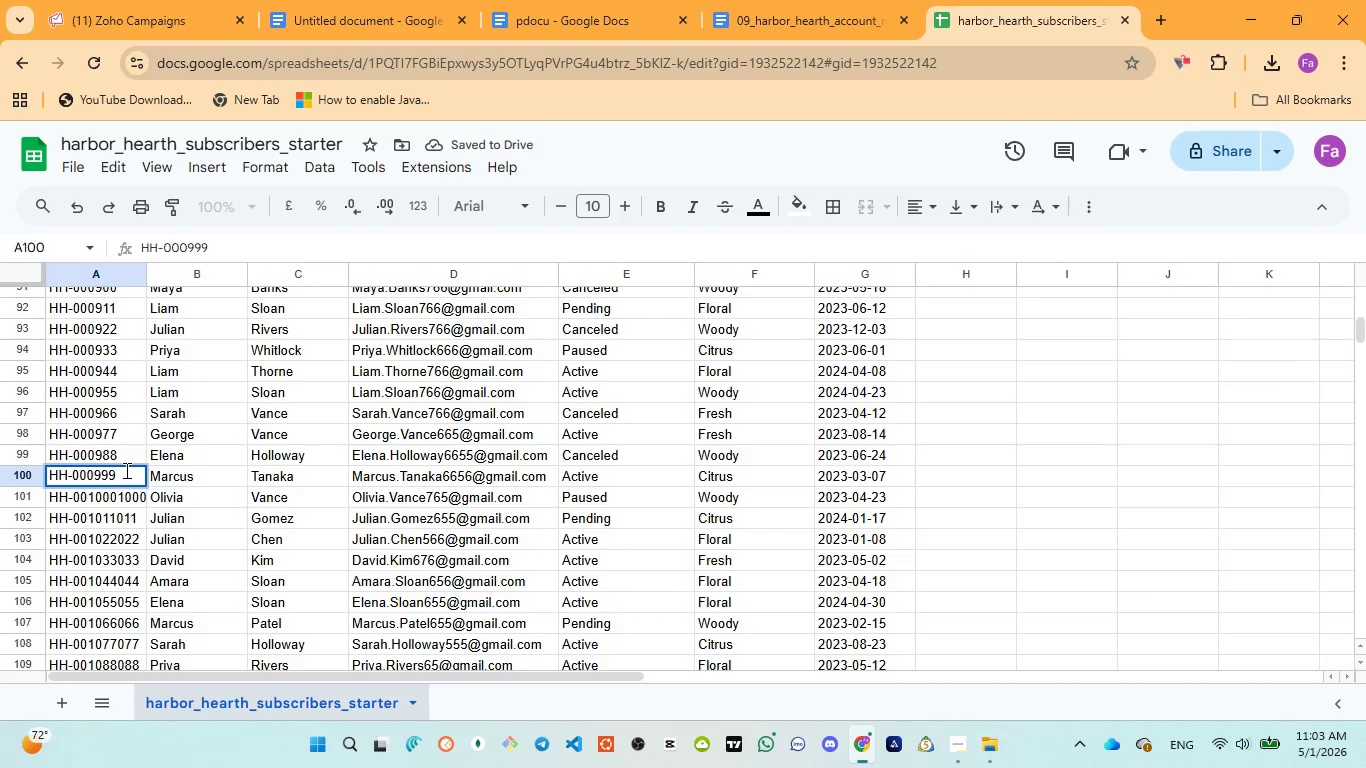 
type(999)
 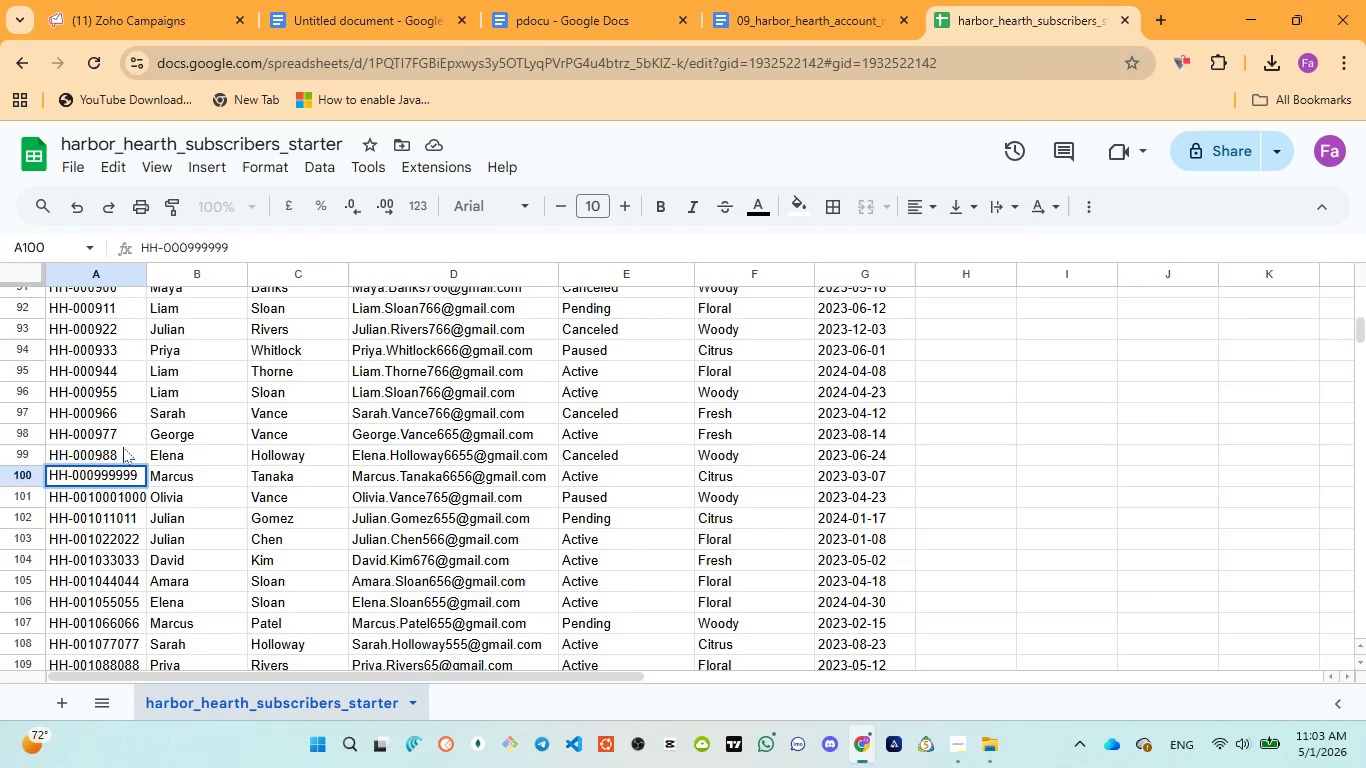 
double_click([123, 447])
 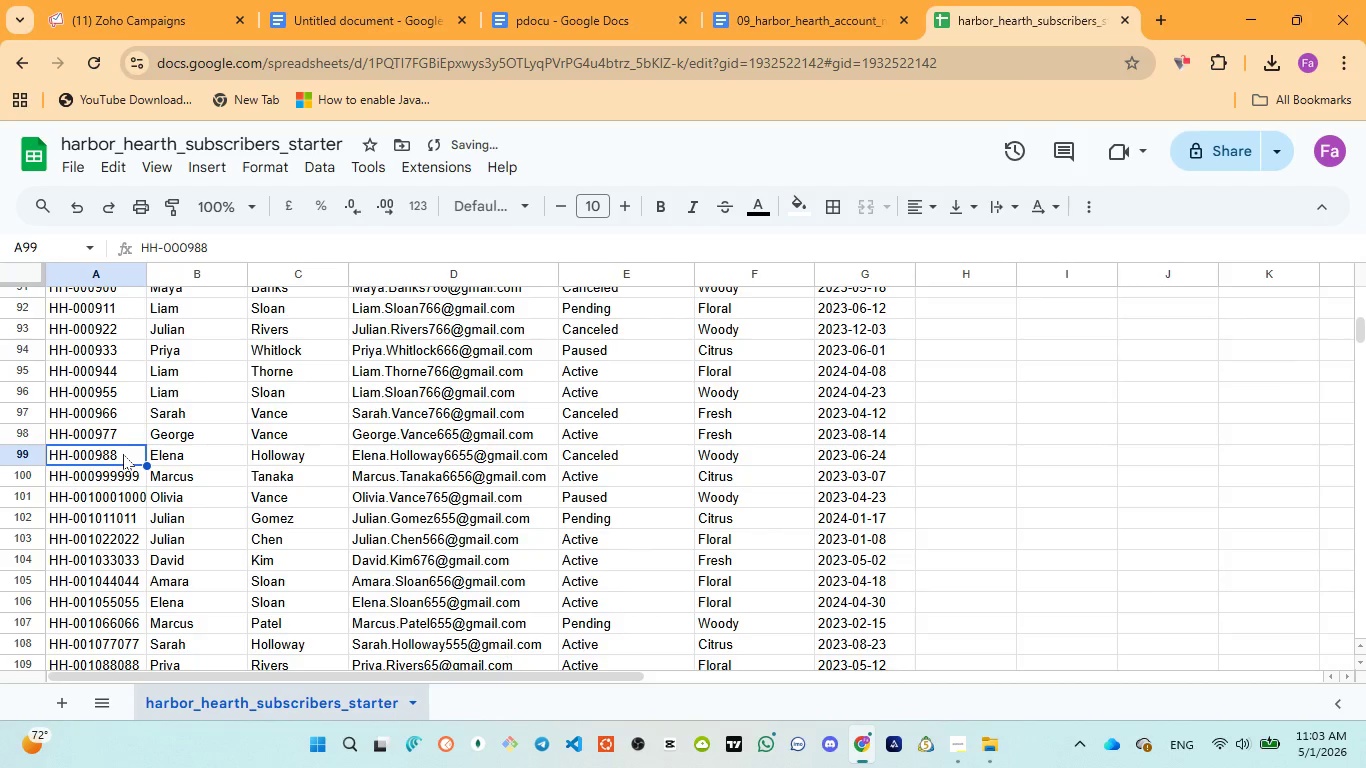 
double_click([123, 454])
 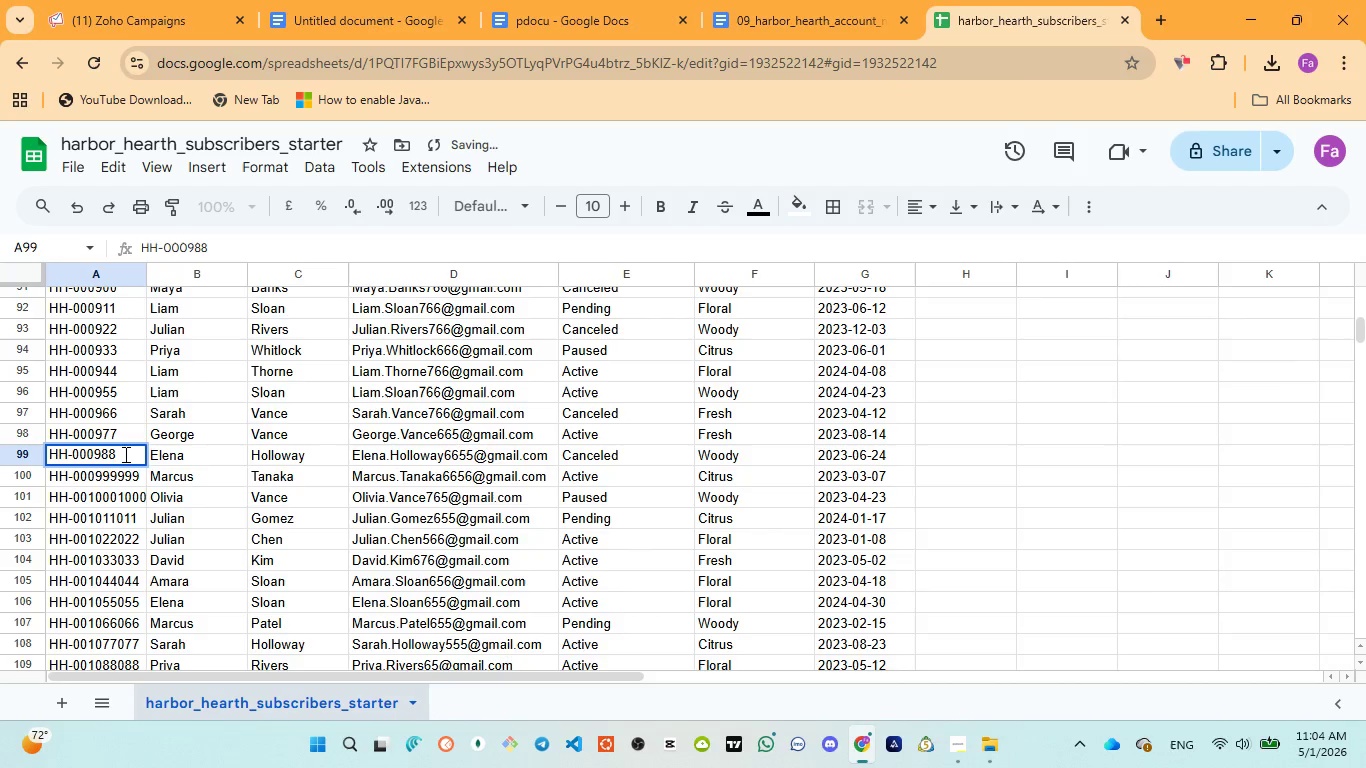 
type(988)
 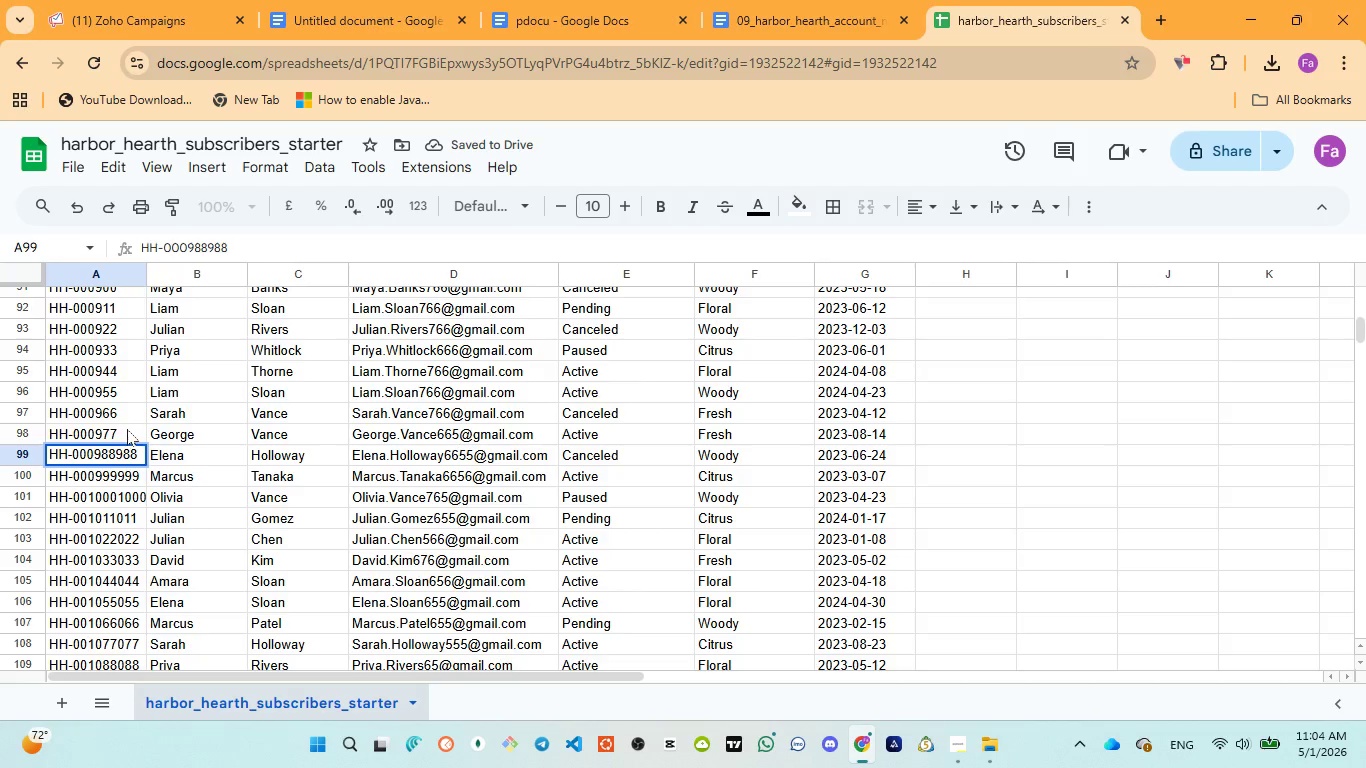 
double_click([127, 429])
 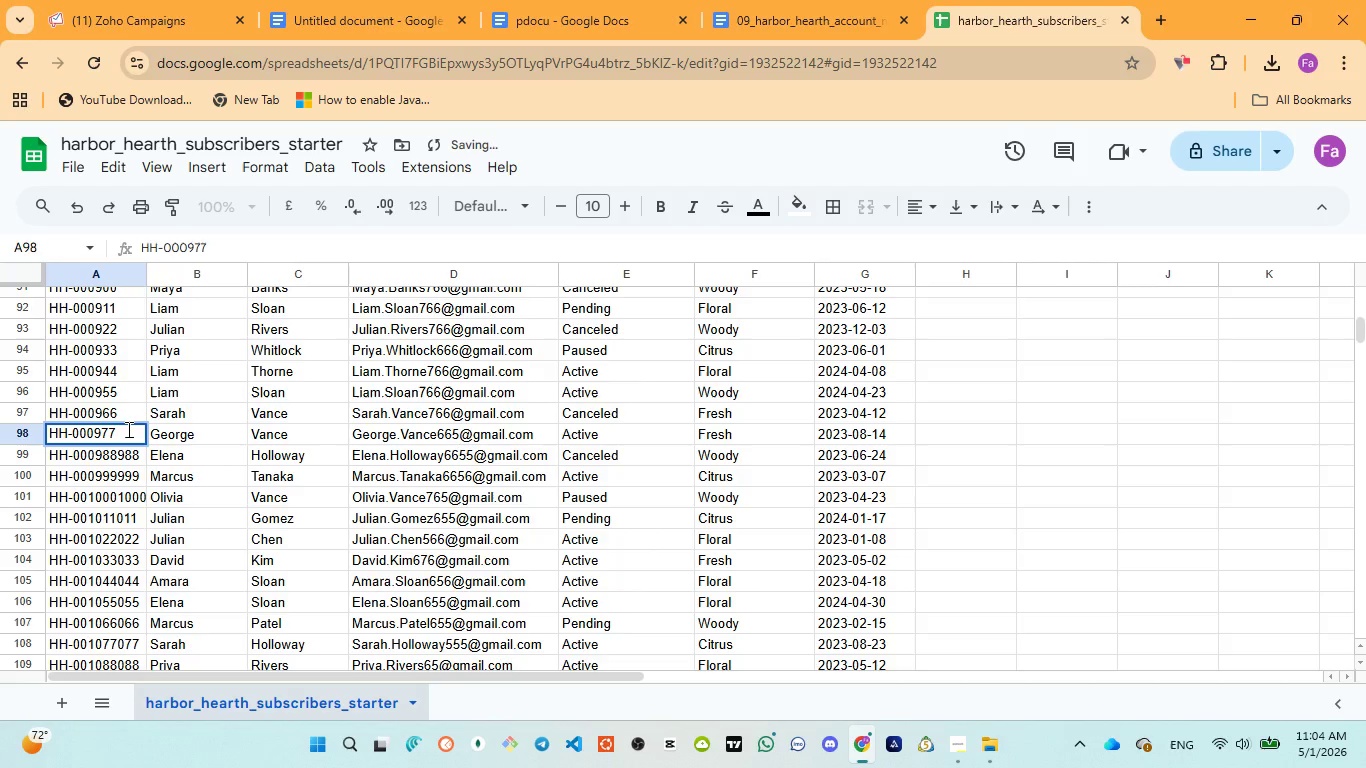 
type(977)
 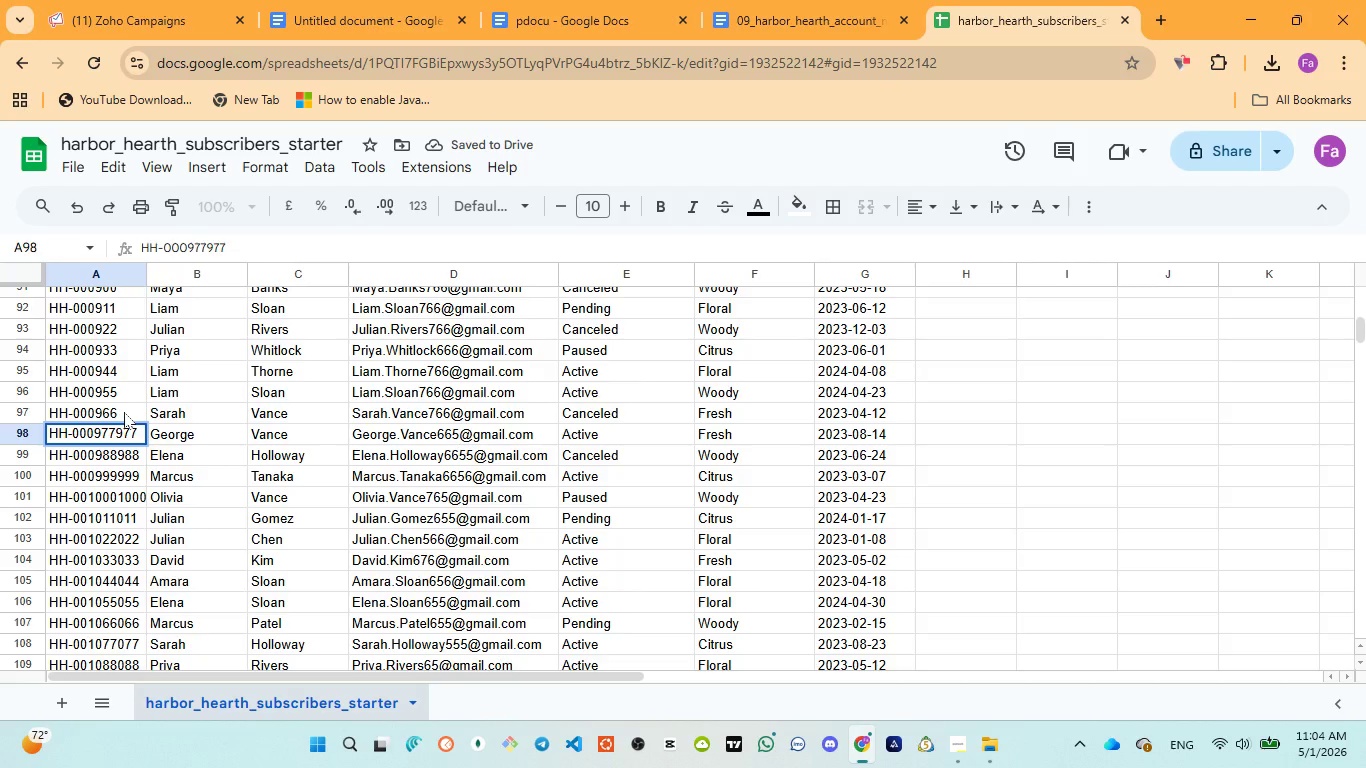 
double_click([125, 412])
 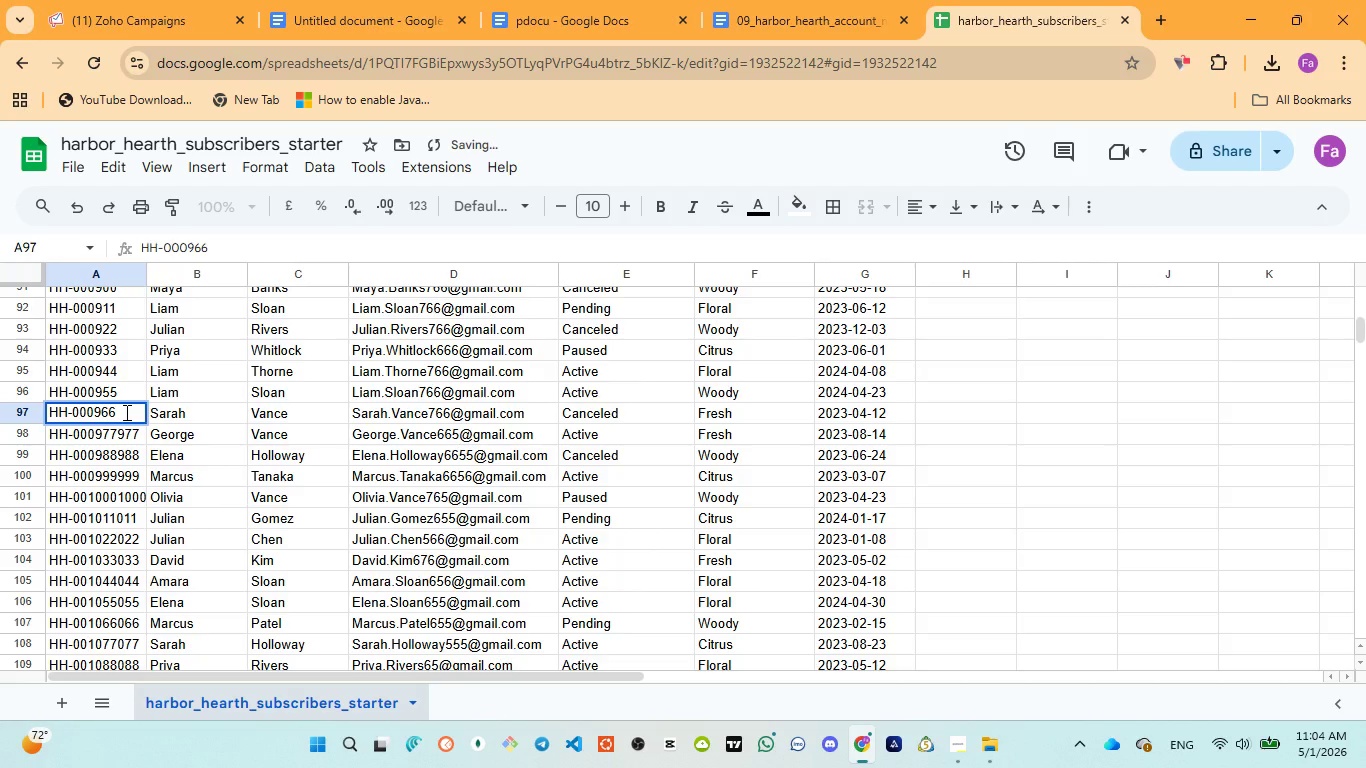 
type(966)
 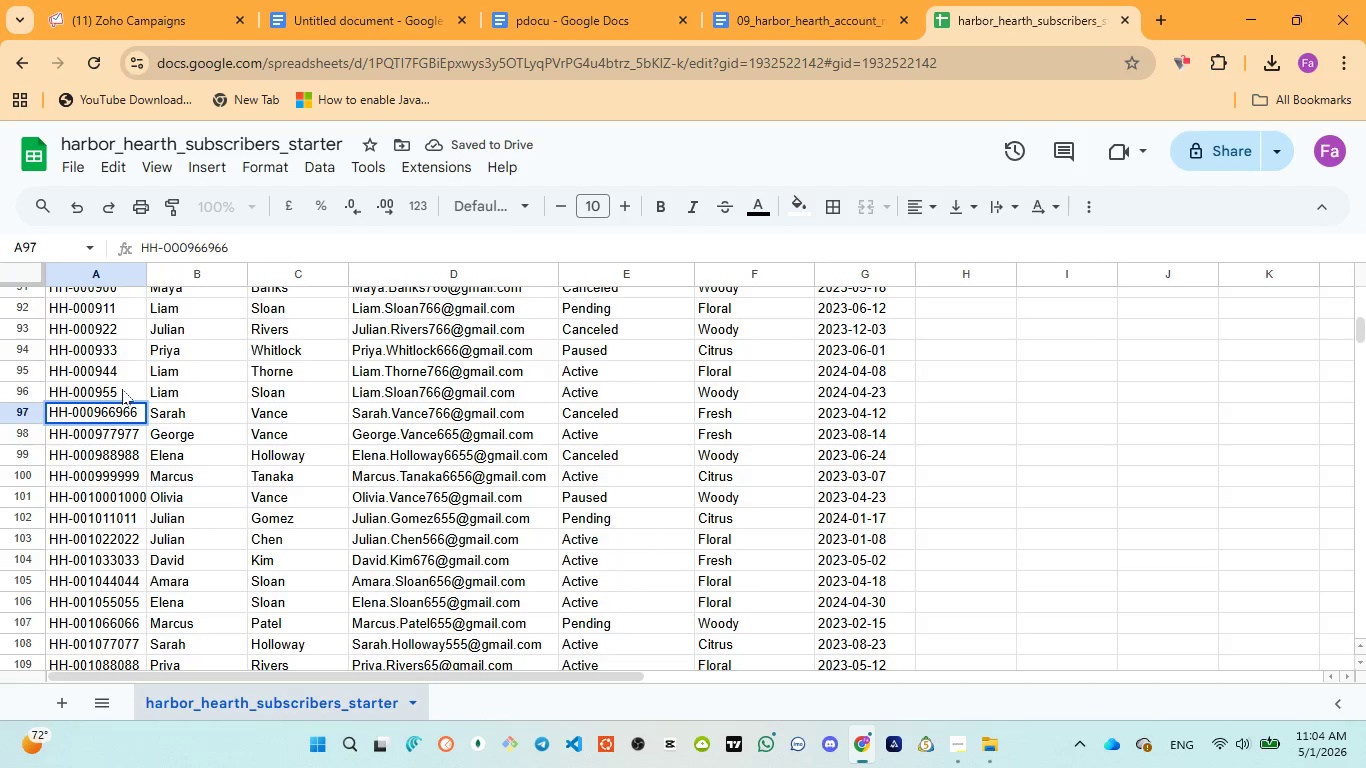 
double_click([122, 389])
 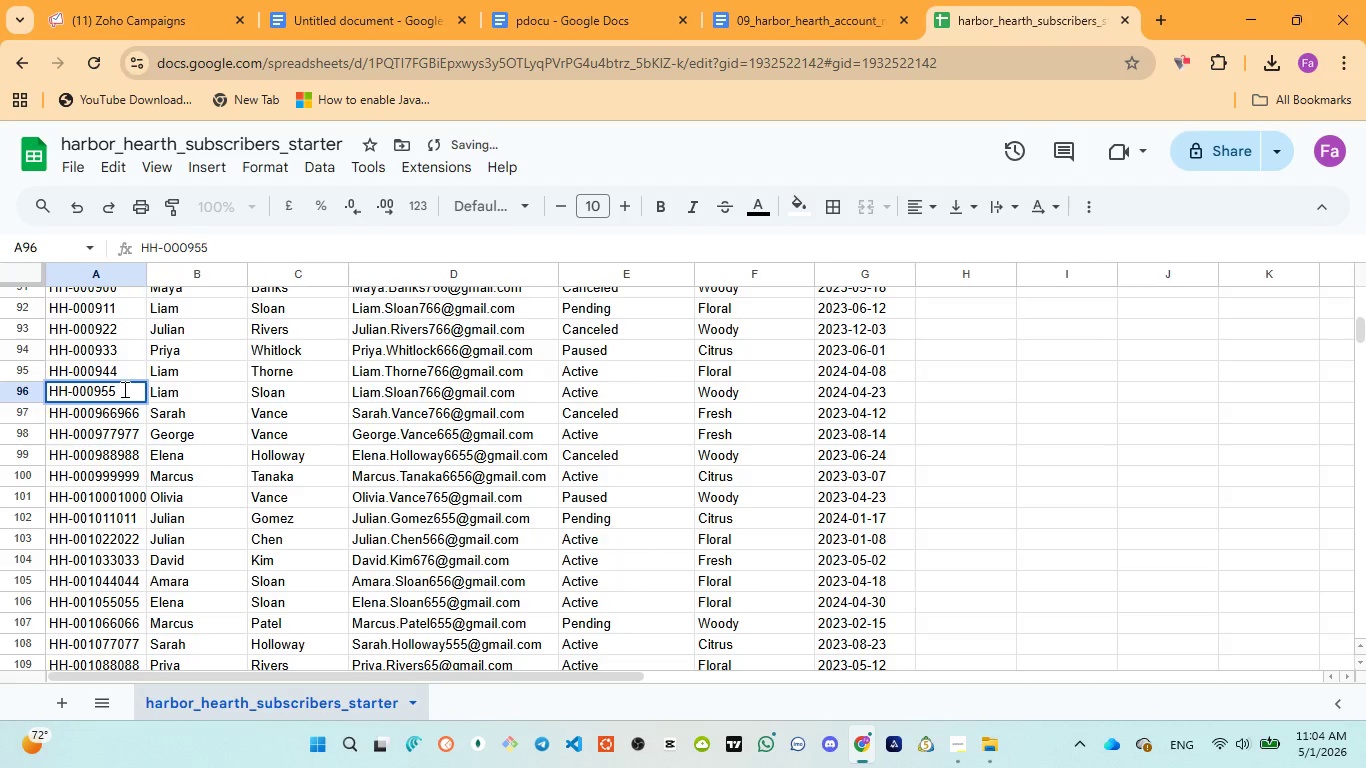 
type(955)
 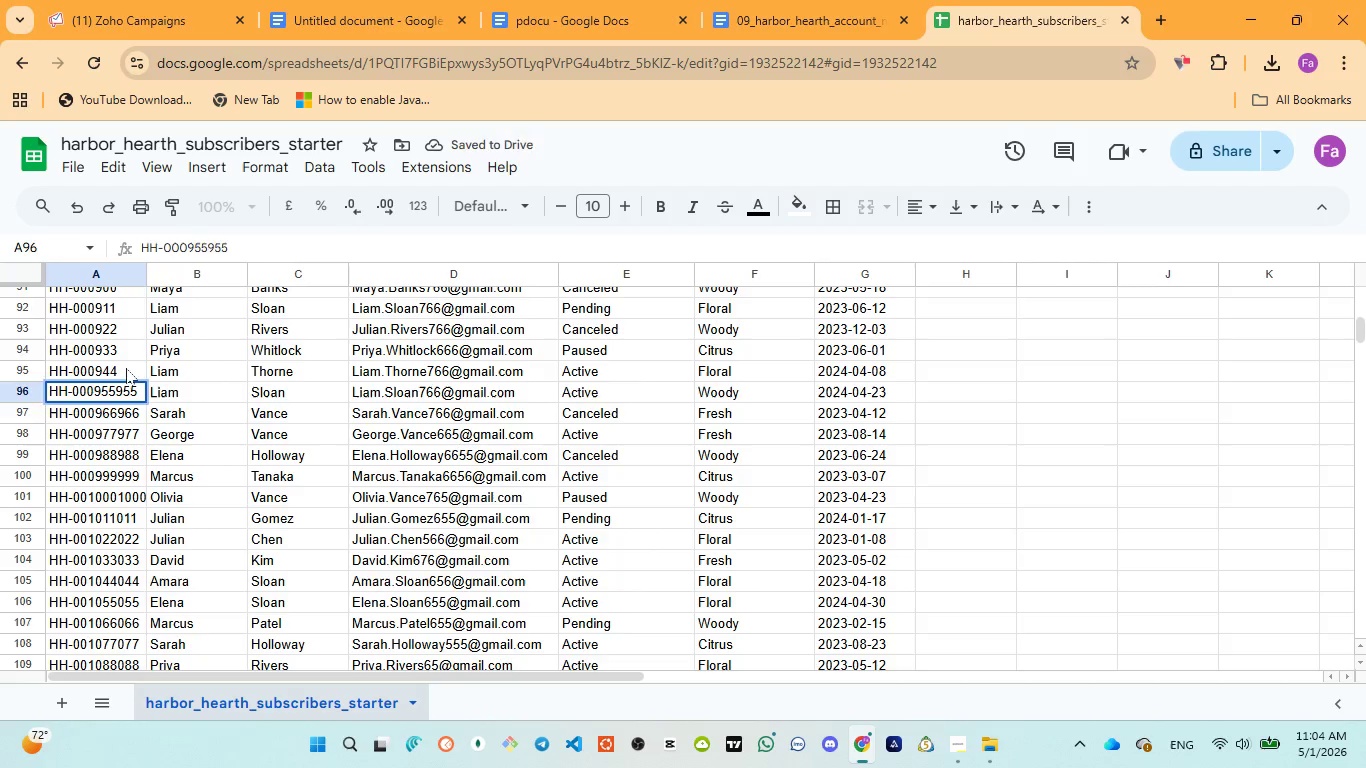 
double_click([126, 368])
 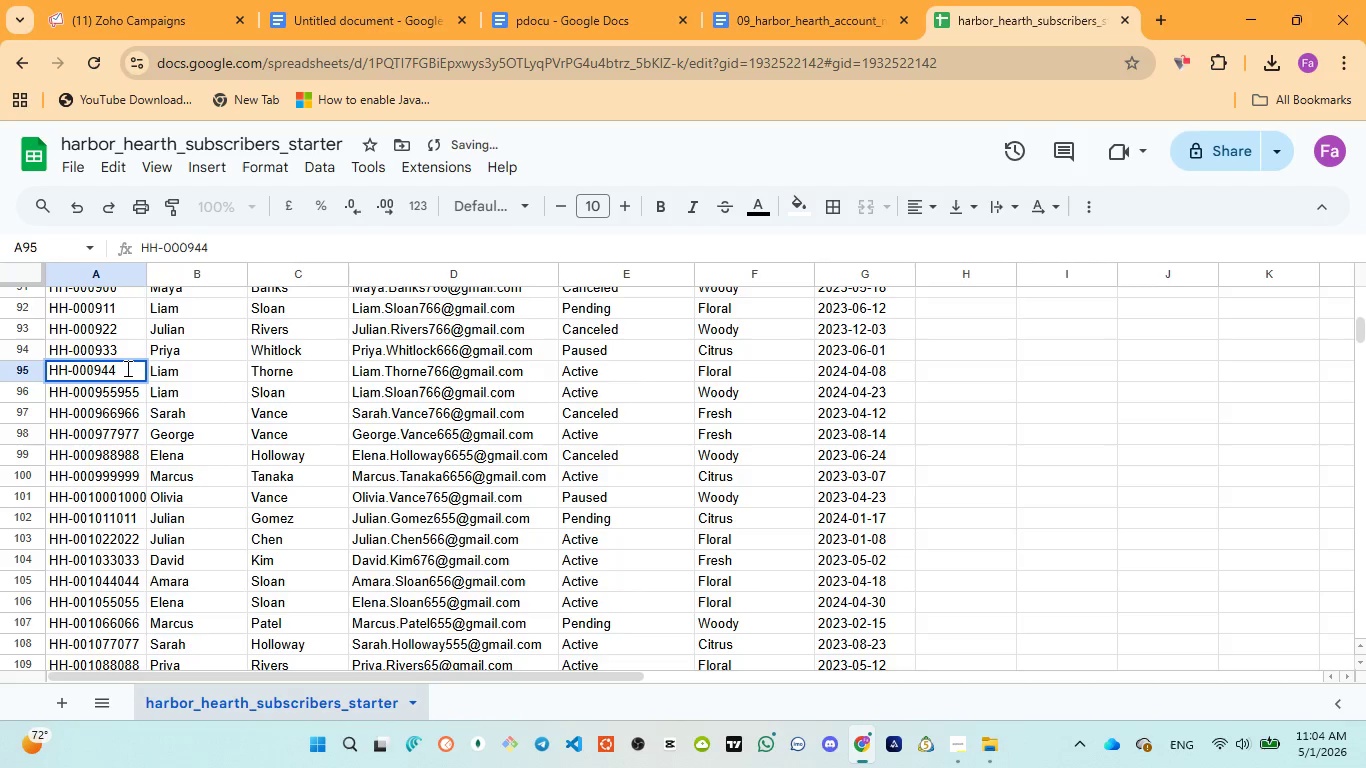 
type(944)
 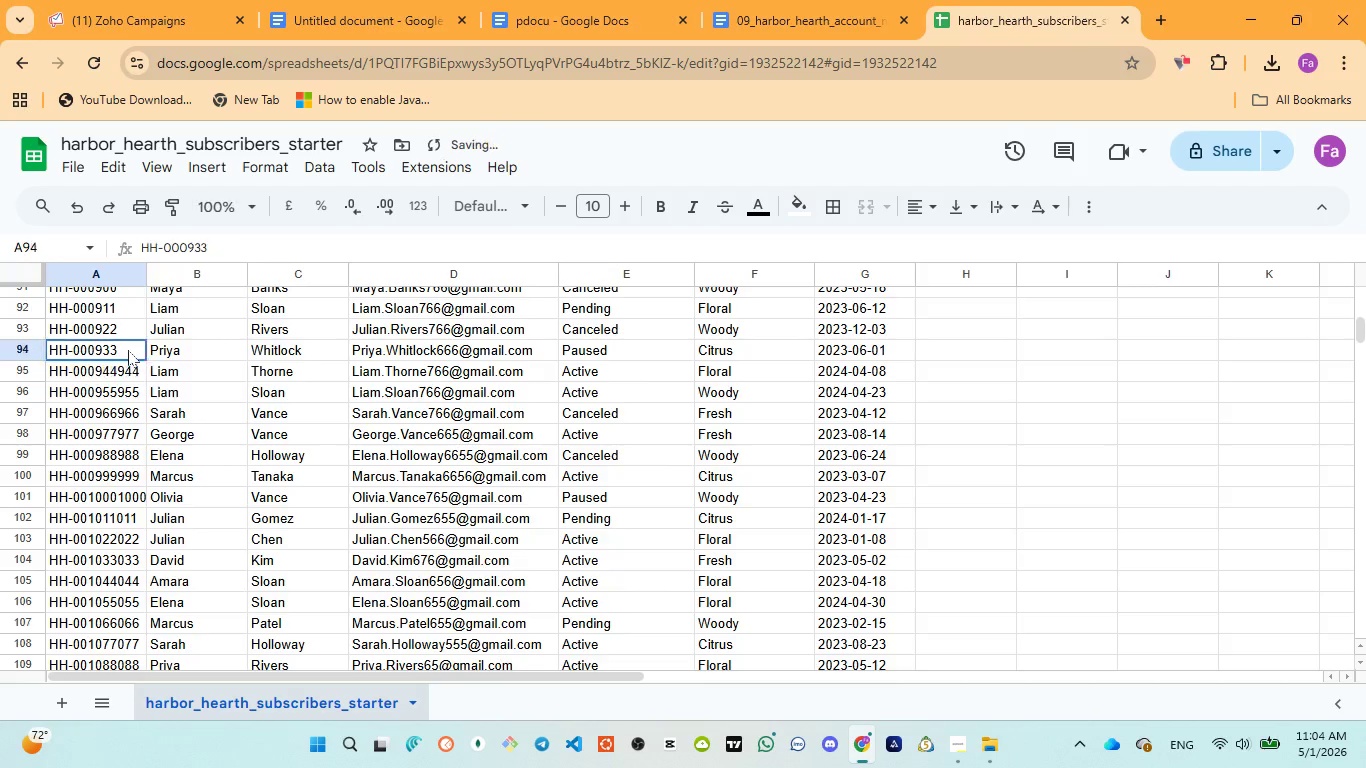 
double_click([128, 349])
 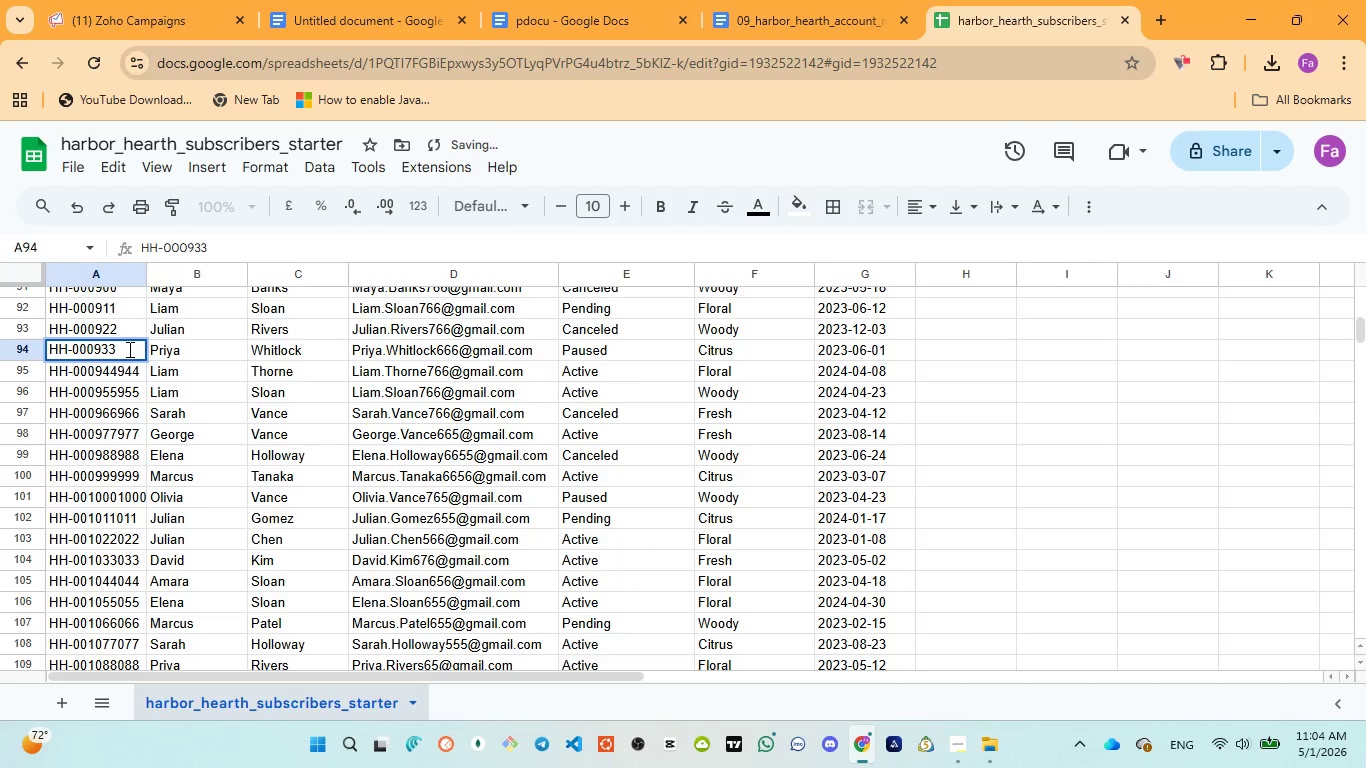 
type(933)
 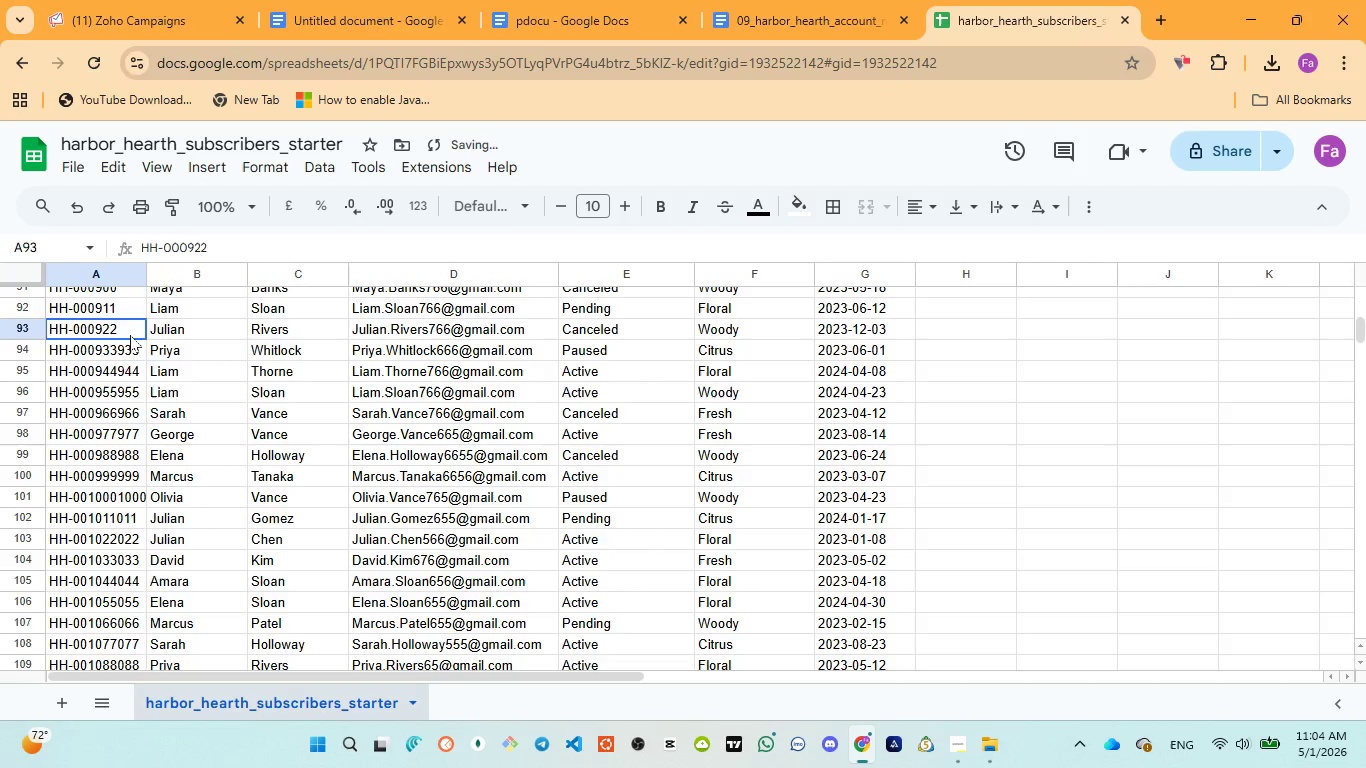 
double_click([130, 335])
 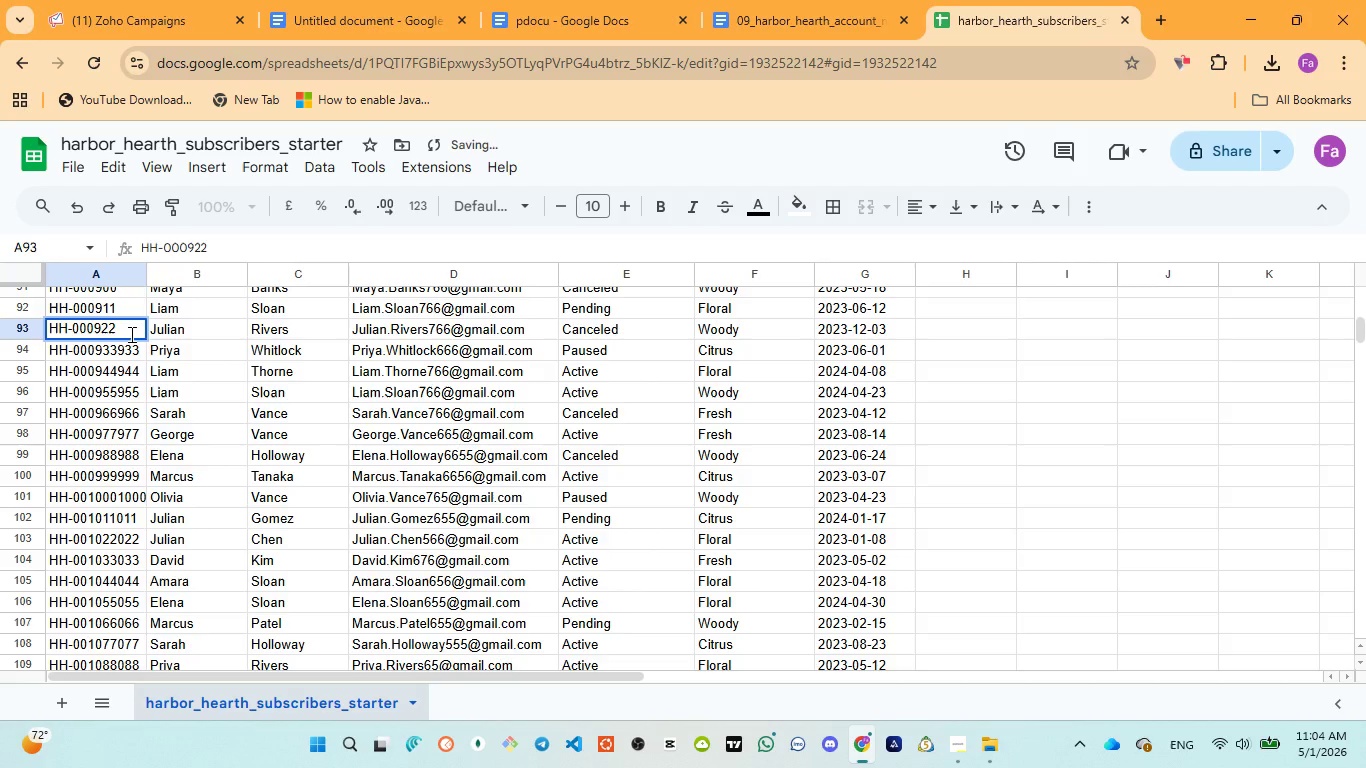 
type(922)
 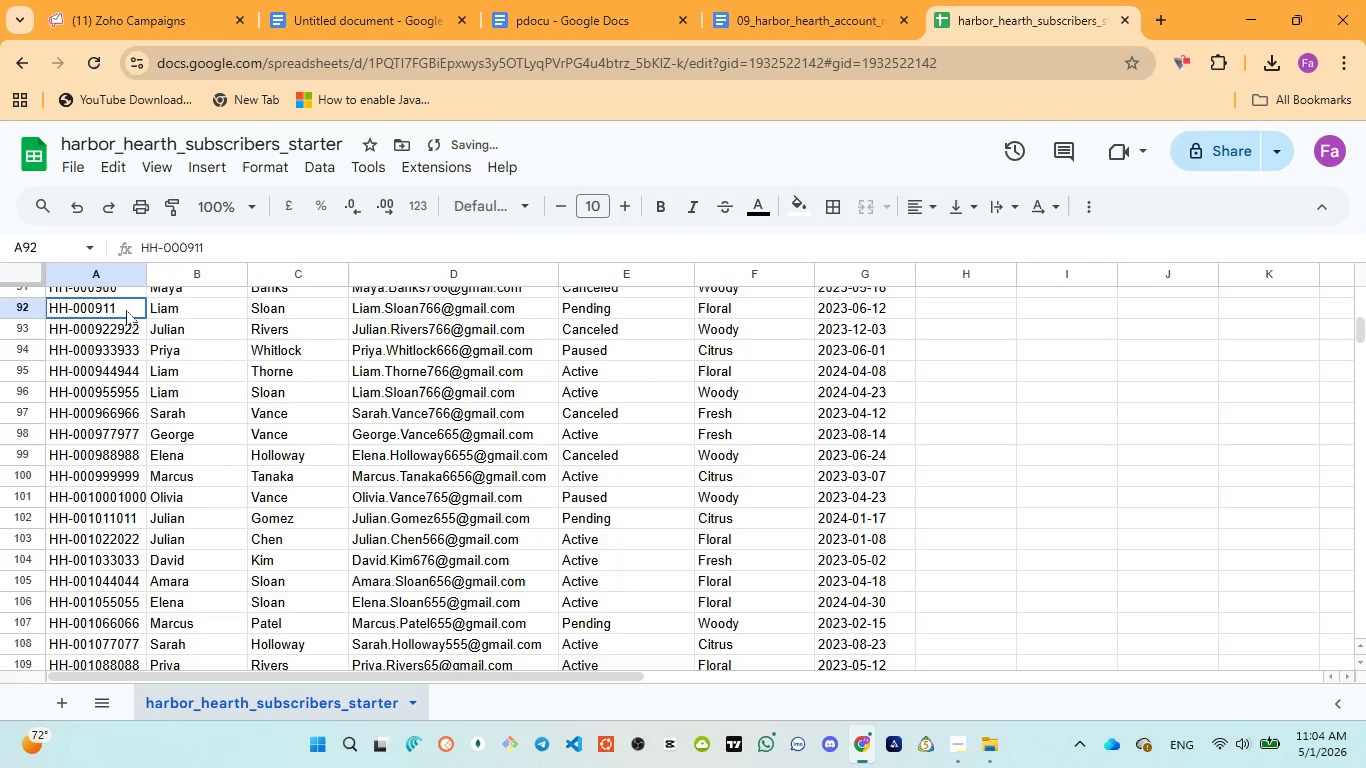 
double_click([126, 310])
 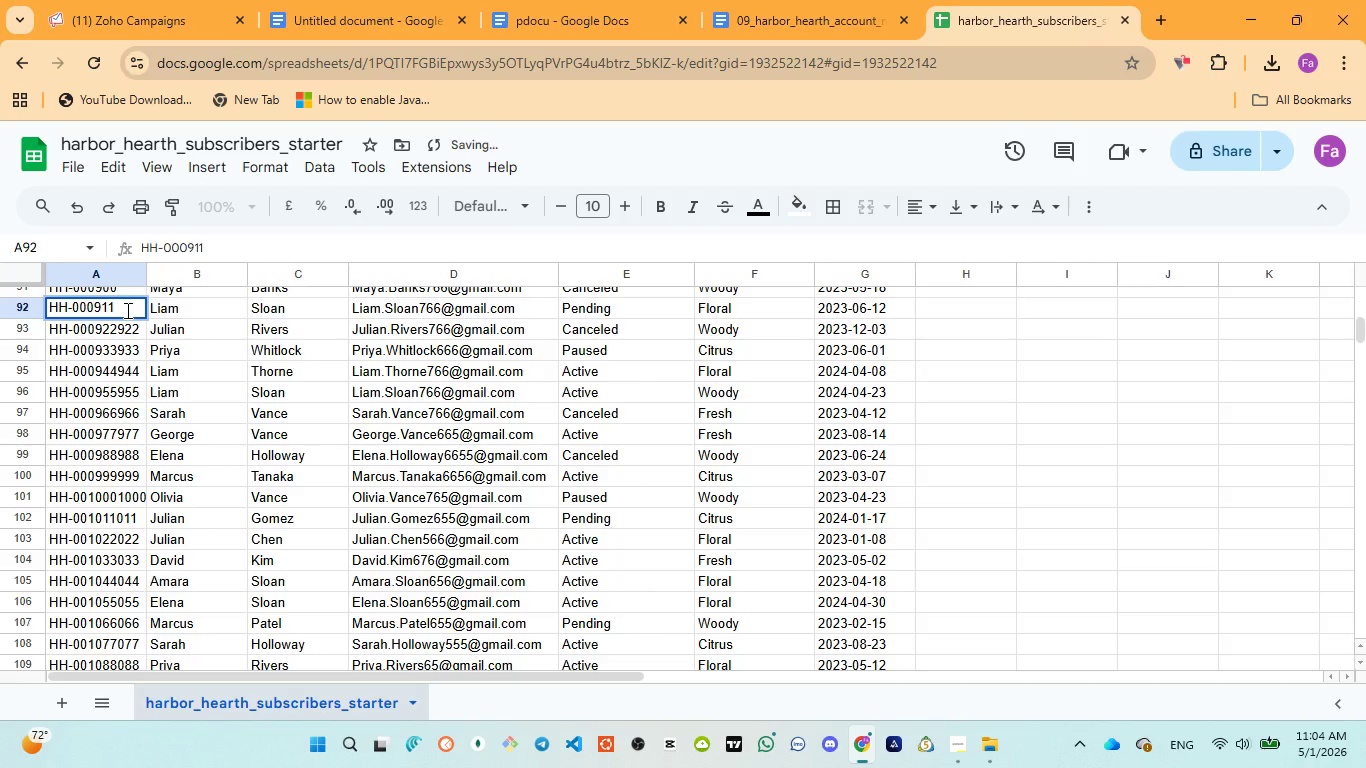 
type(911)
 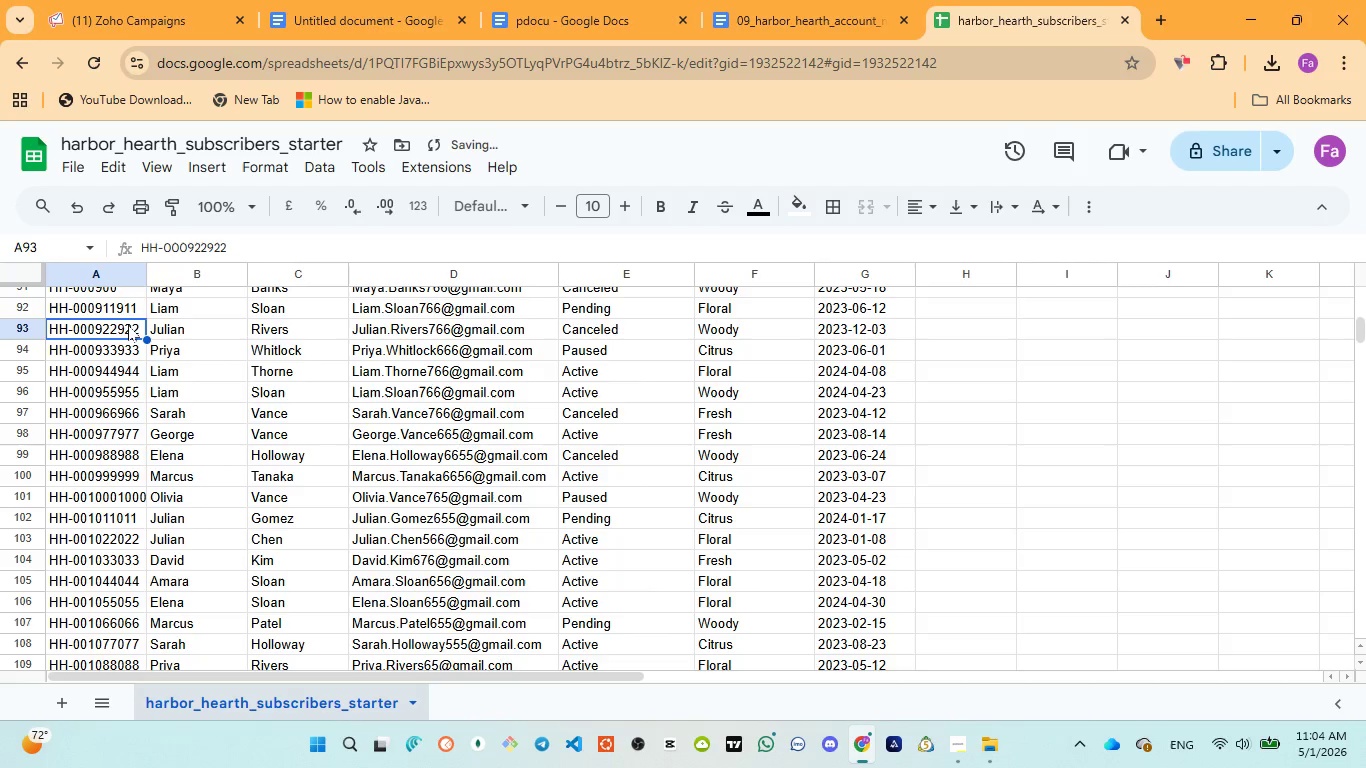 
scroll: coordinate [126, 326], scroll_direction: up, amount: 1.0
 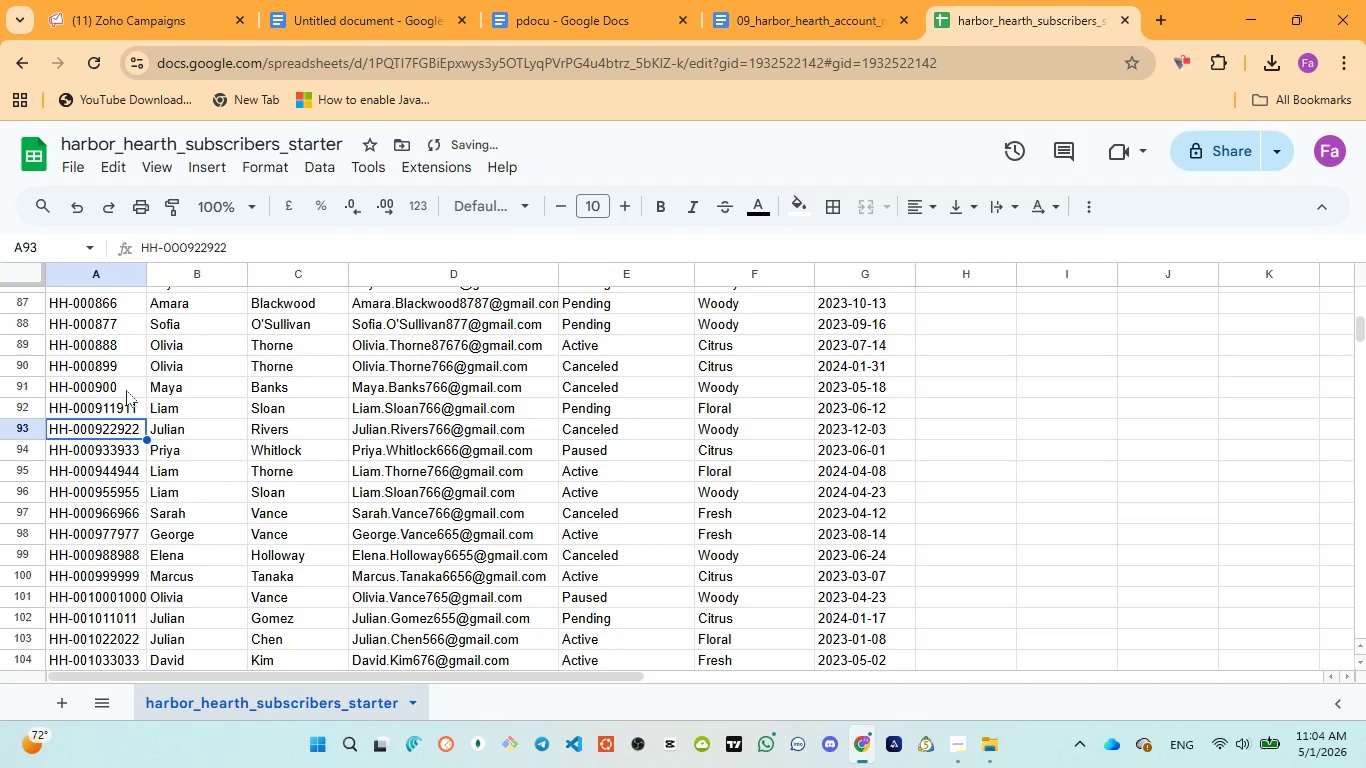 
double_click([127, 390])
 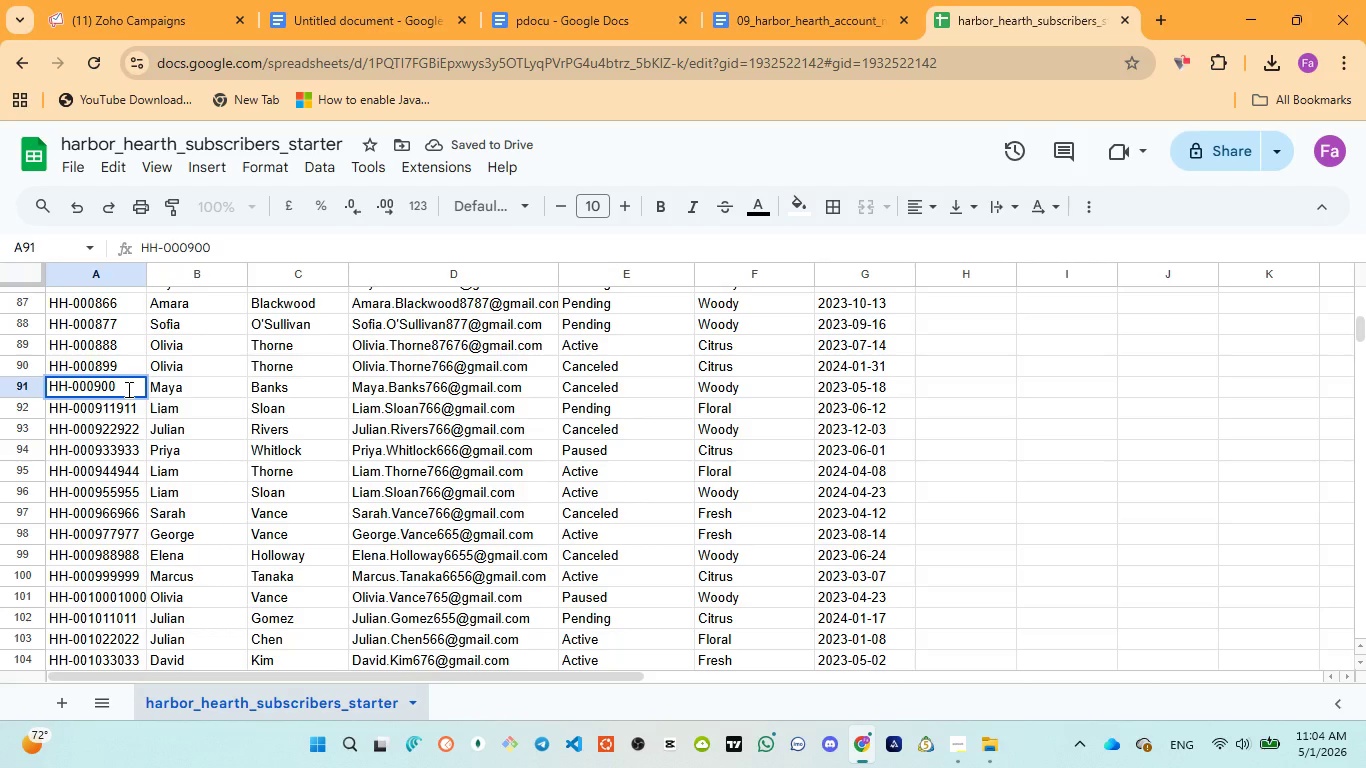 
type(900)
 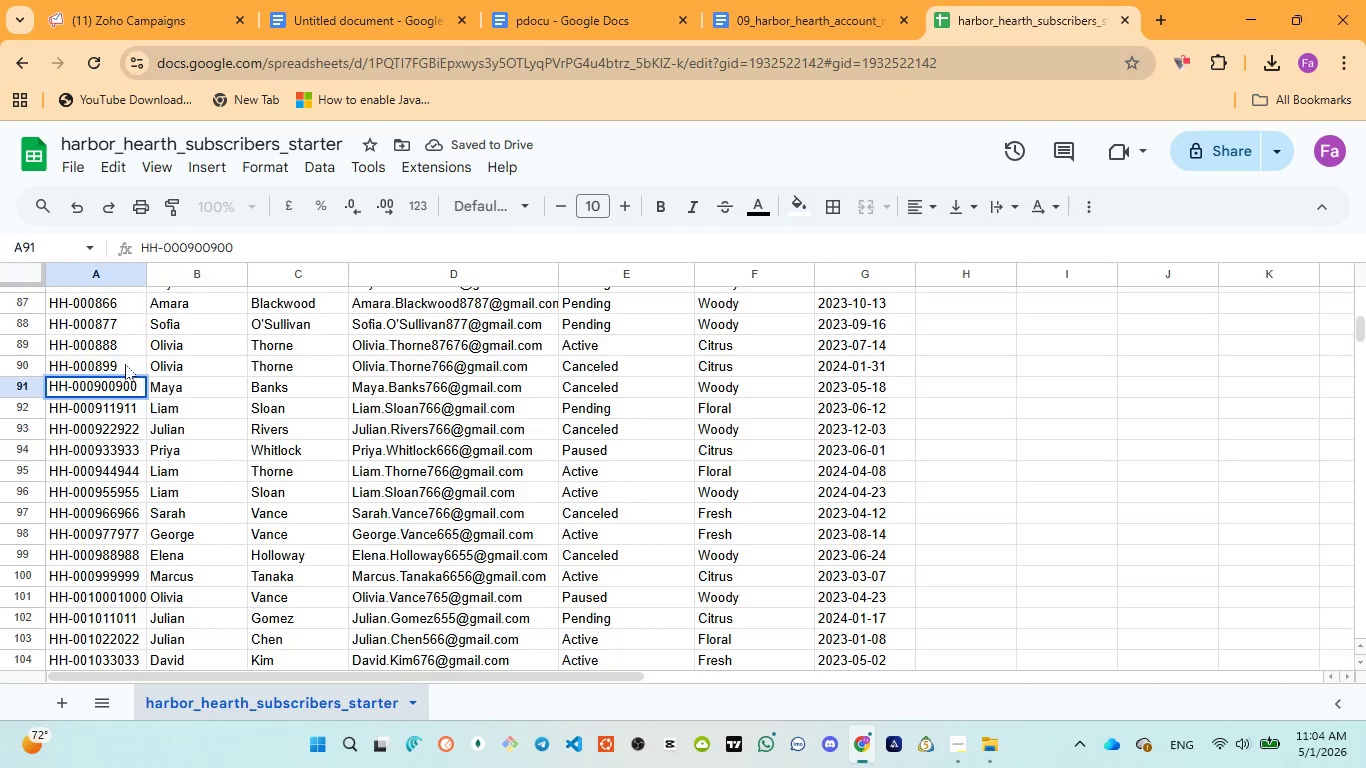 
left_click([125, 363])
 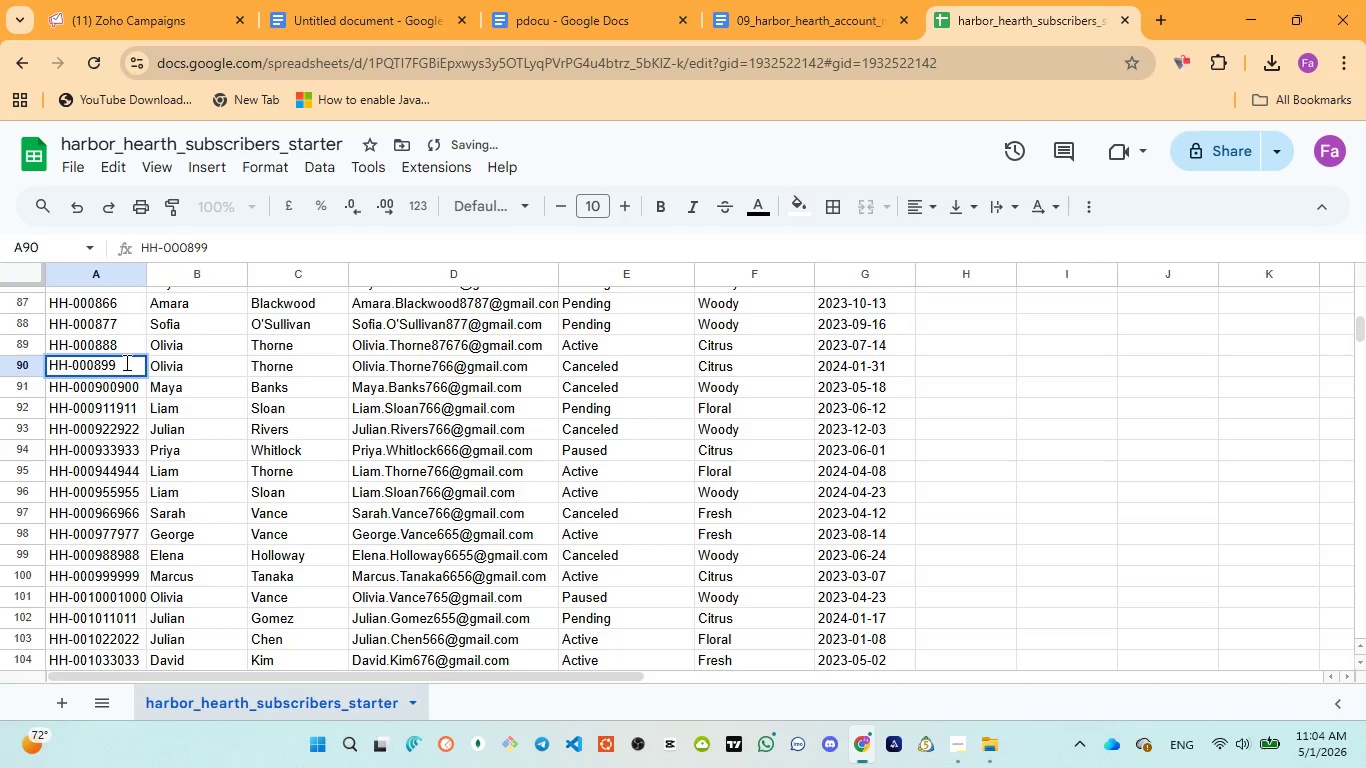 
key(0)
 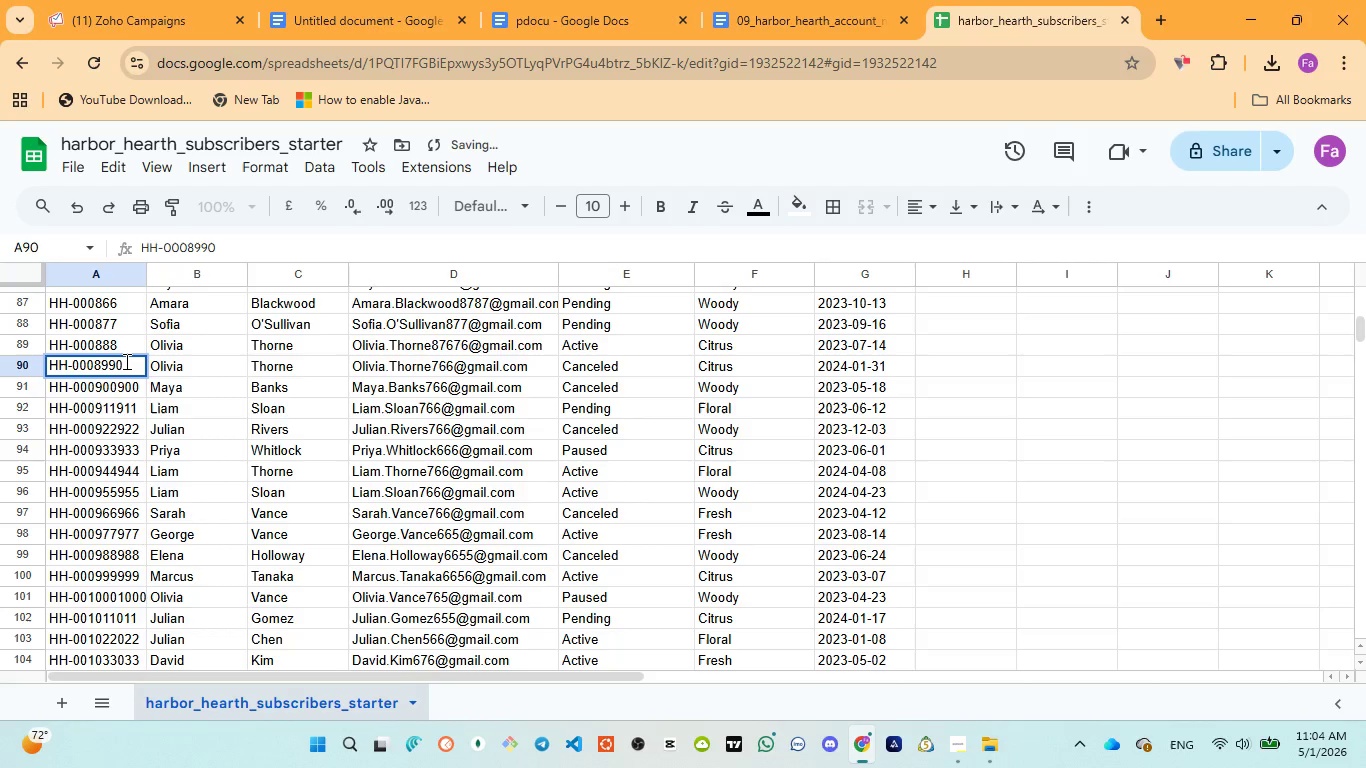 
key(Backspace)
 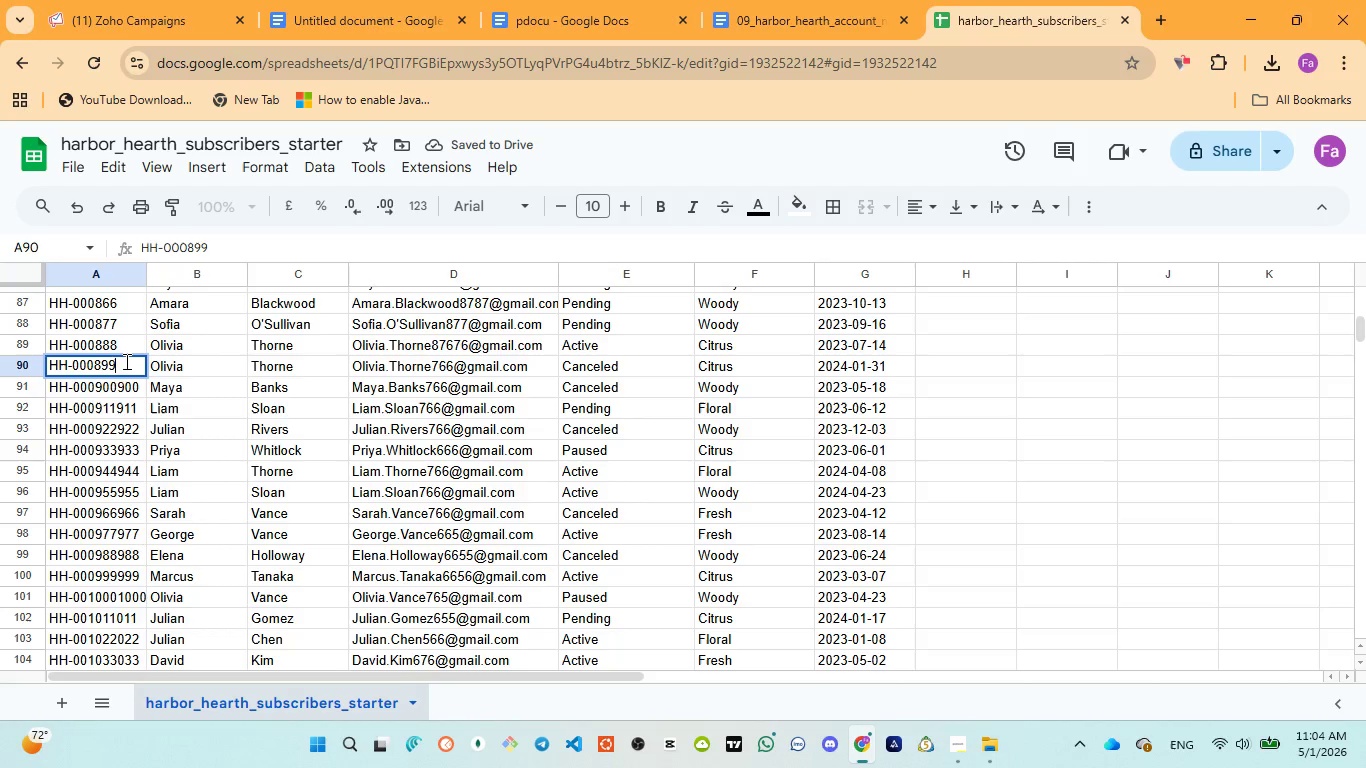 
key(9)
 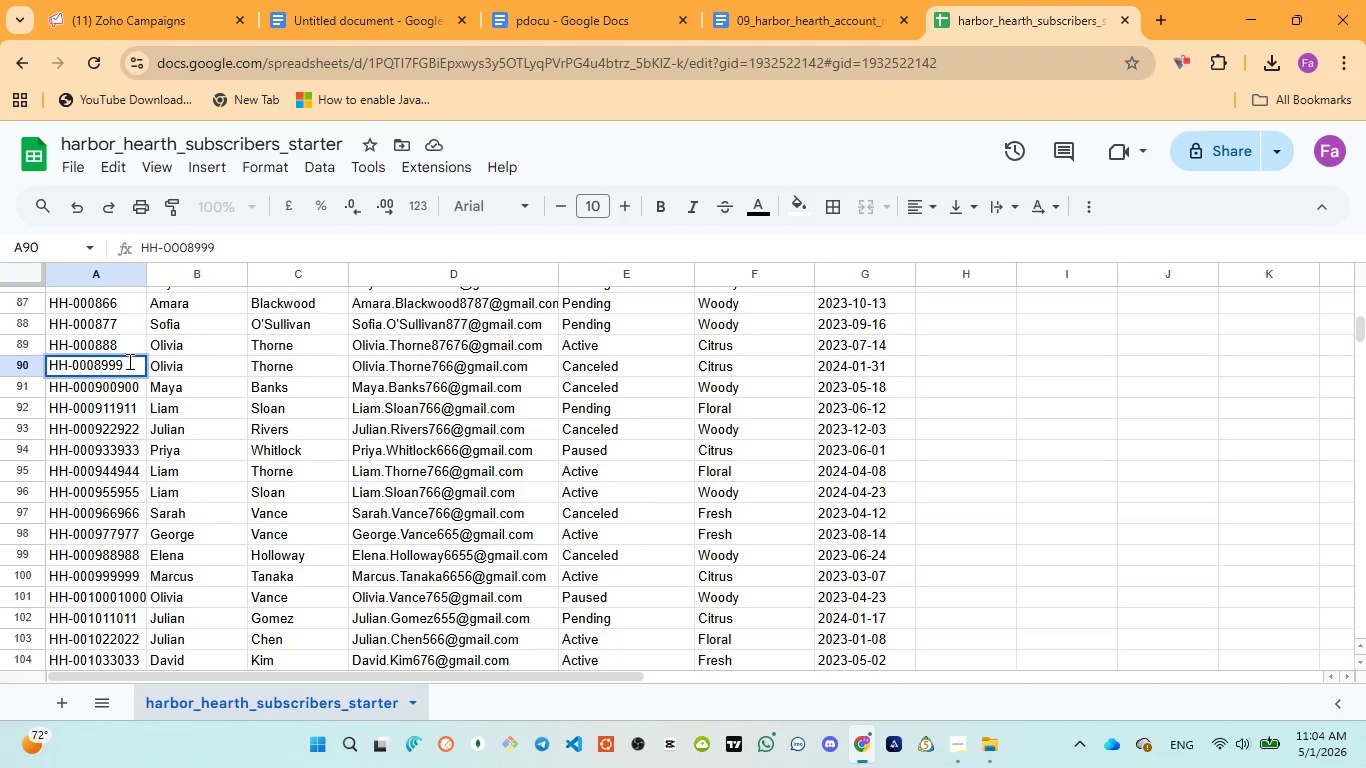 
type(89)
 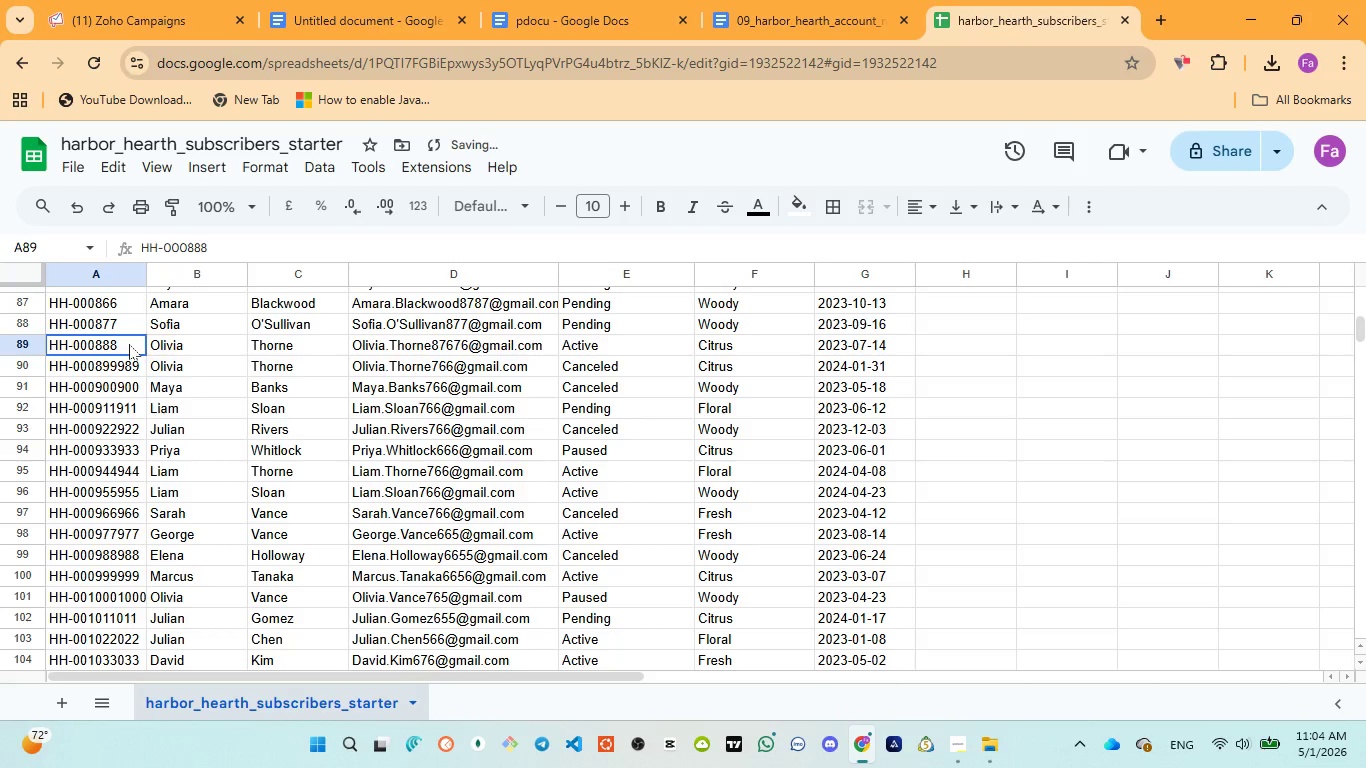 
double_click([129, 344])
 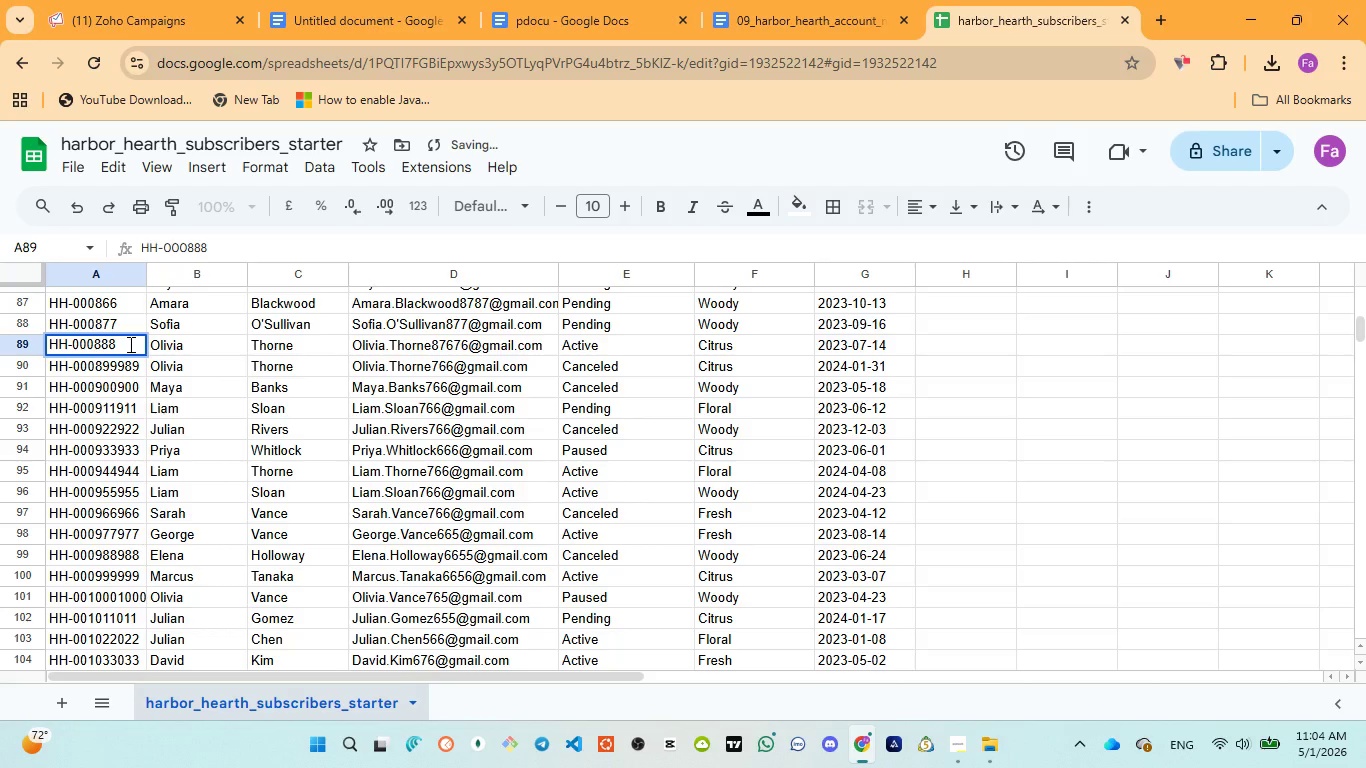 
type(888)
 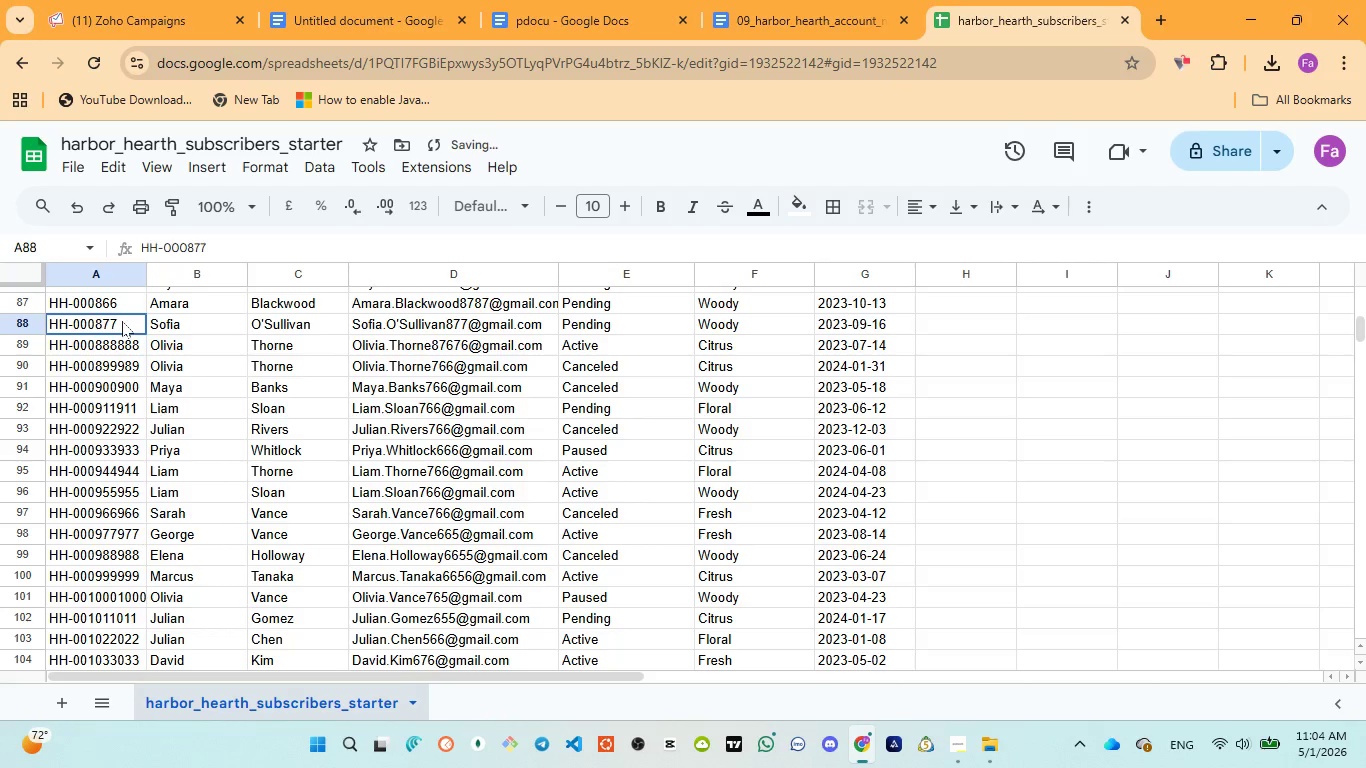 
double_click([122, 321])
 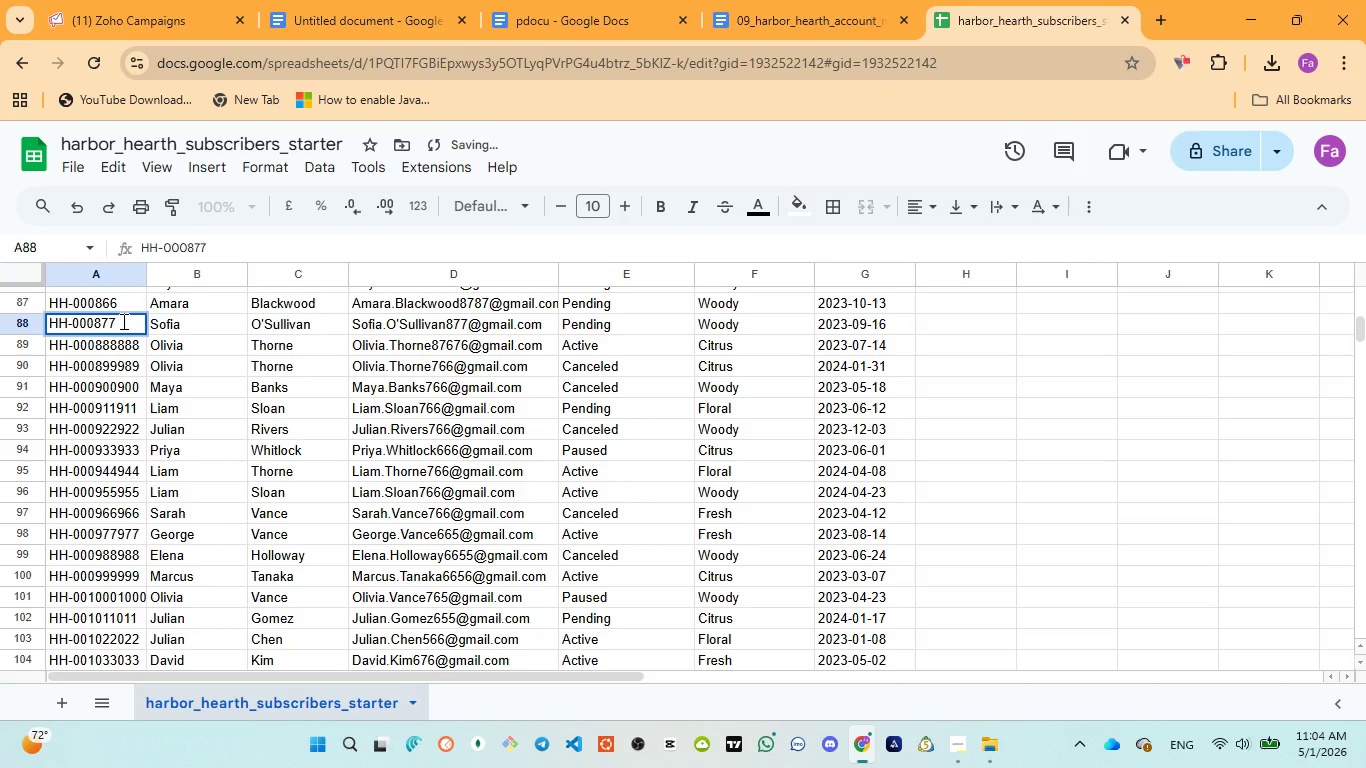 
type(877)
 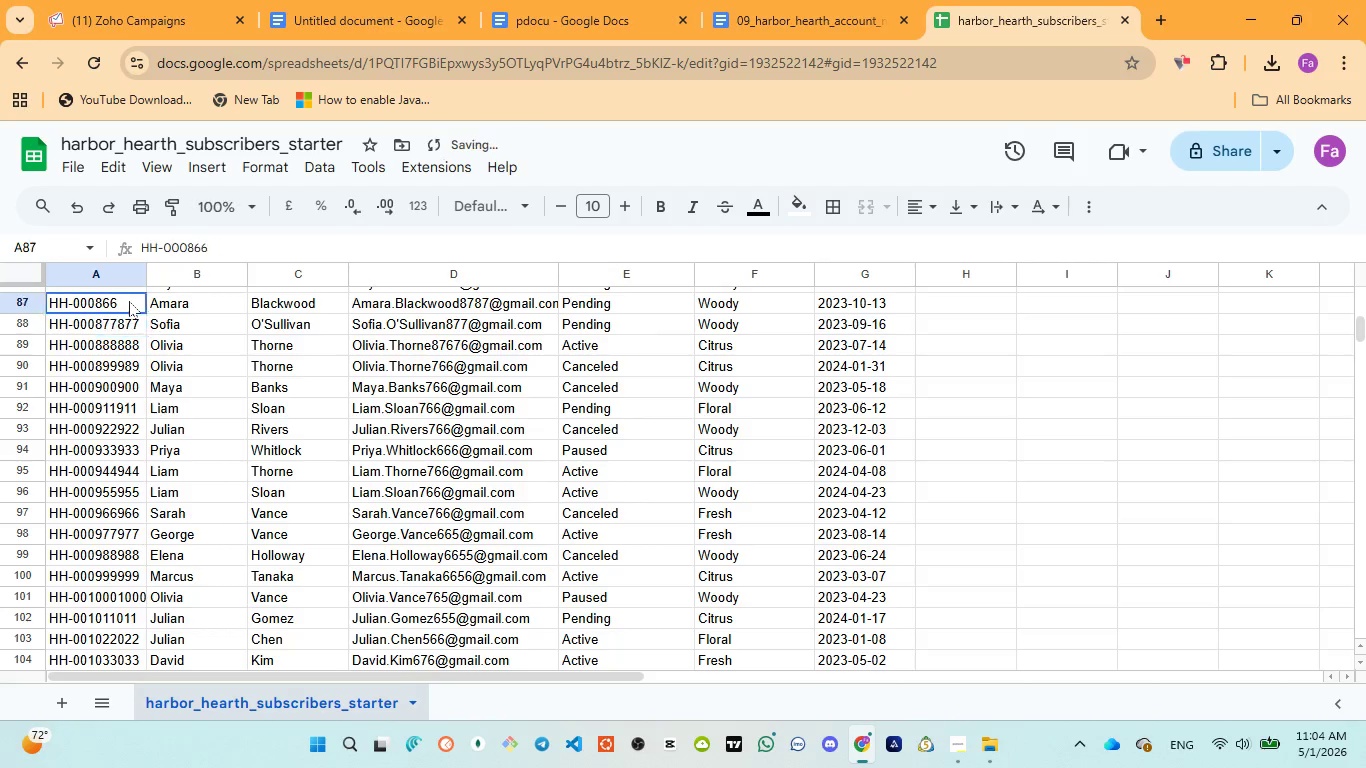 
double_click([129, 301])
 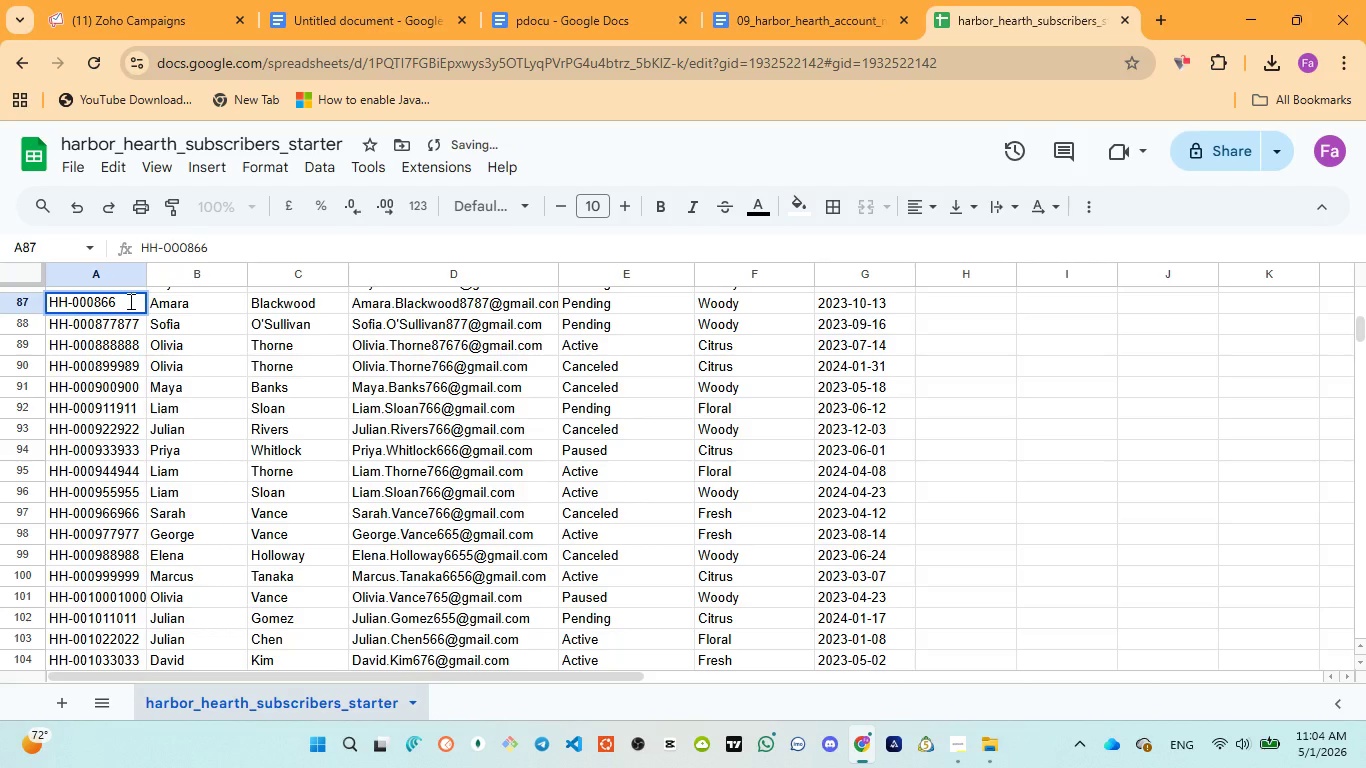 
type(866)
 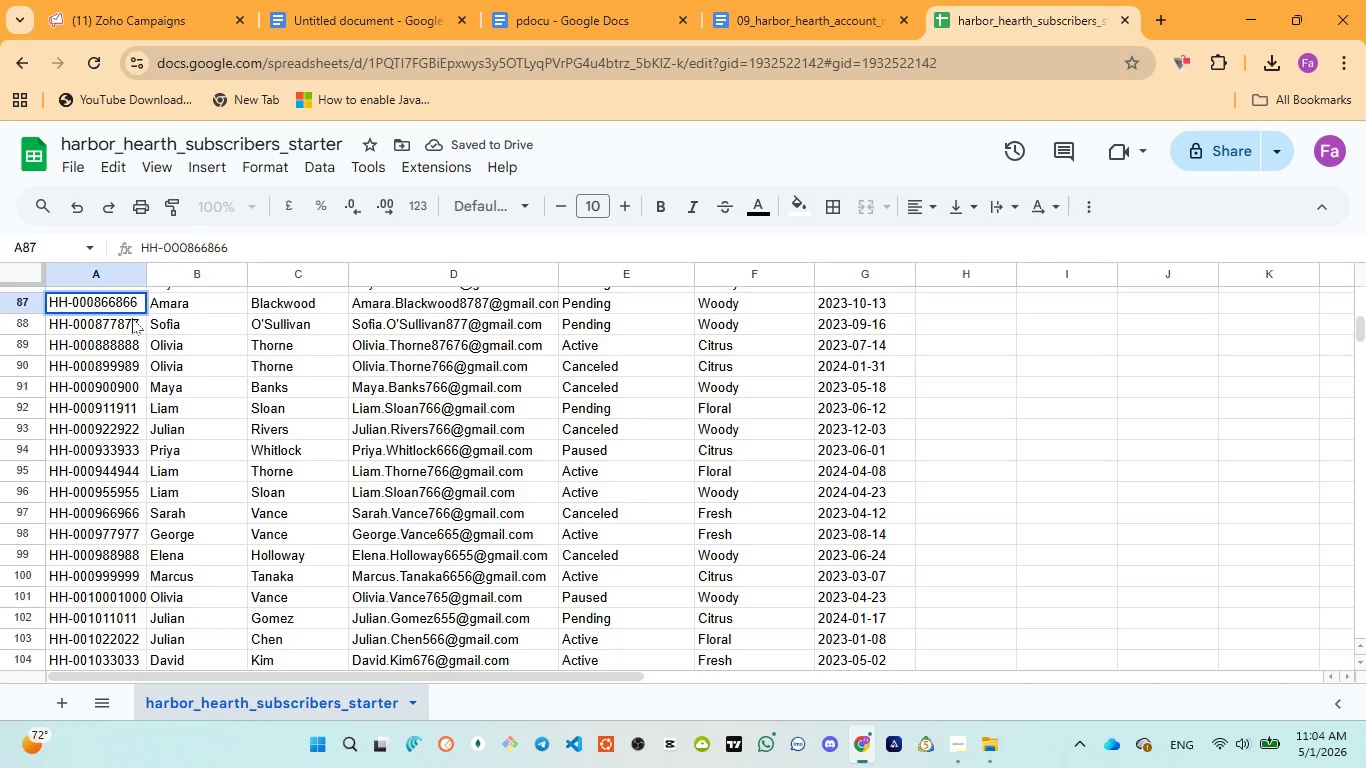 
left_click([133, 320])
 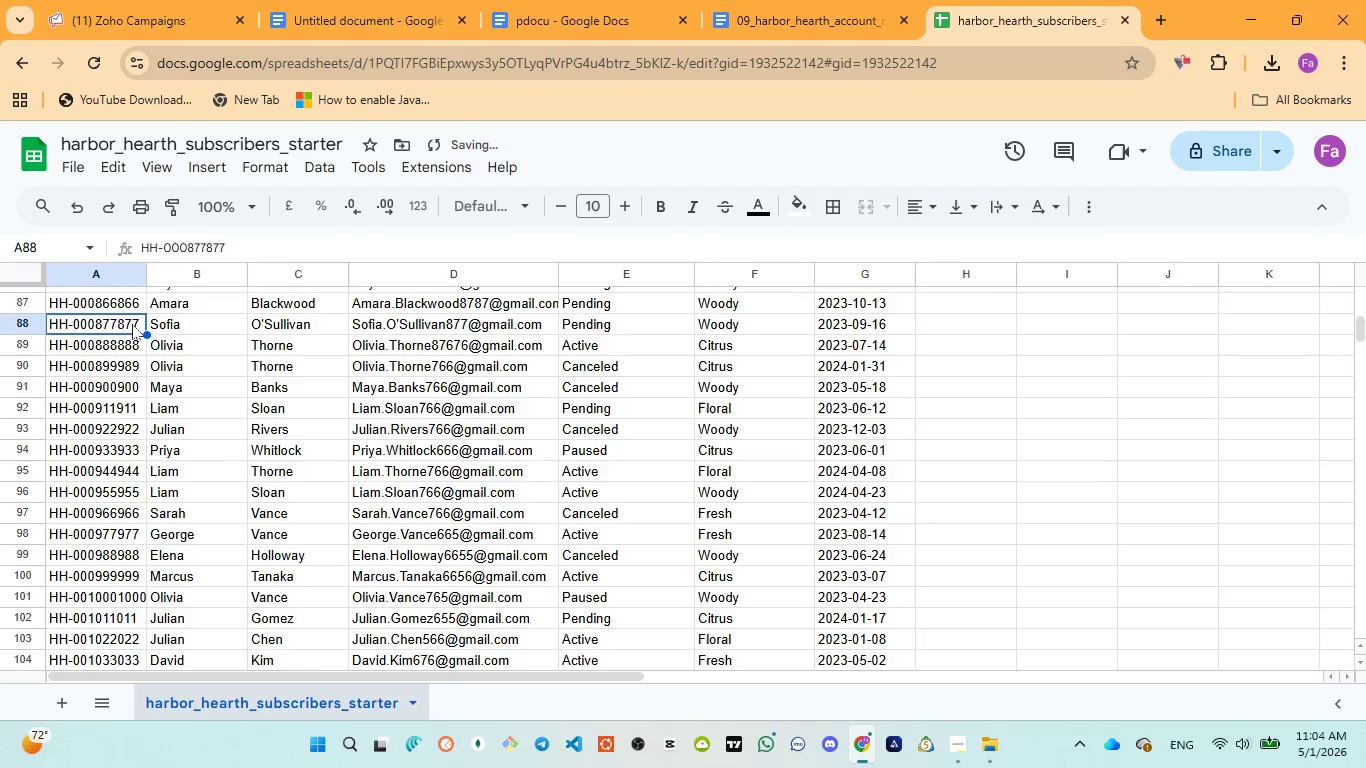 
scroll: coordinate [132, 324], scroll_direction: up, amount: 3.0
 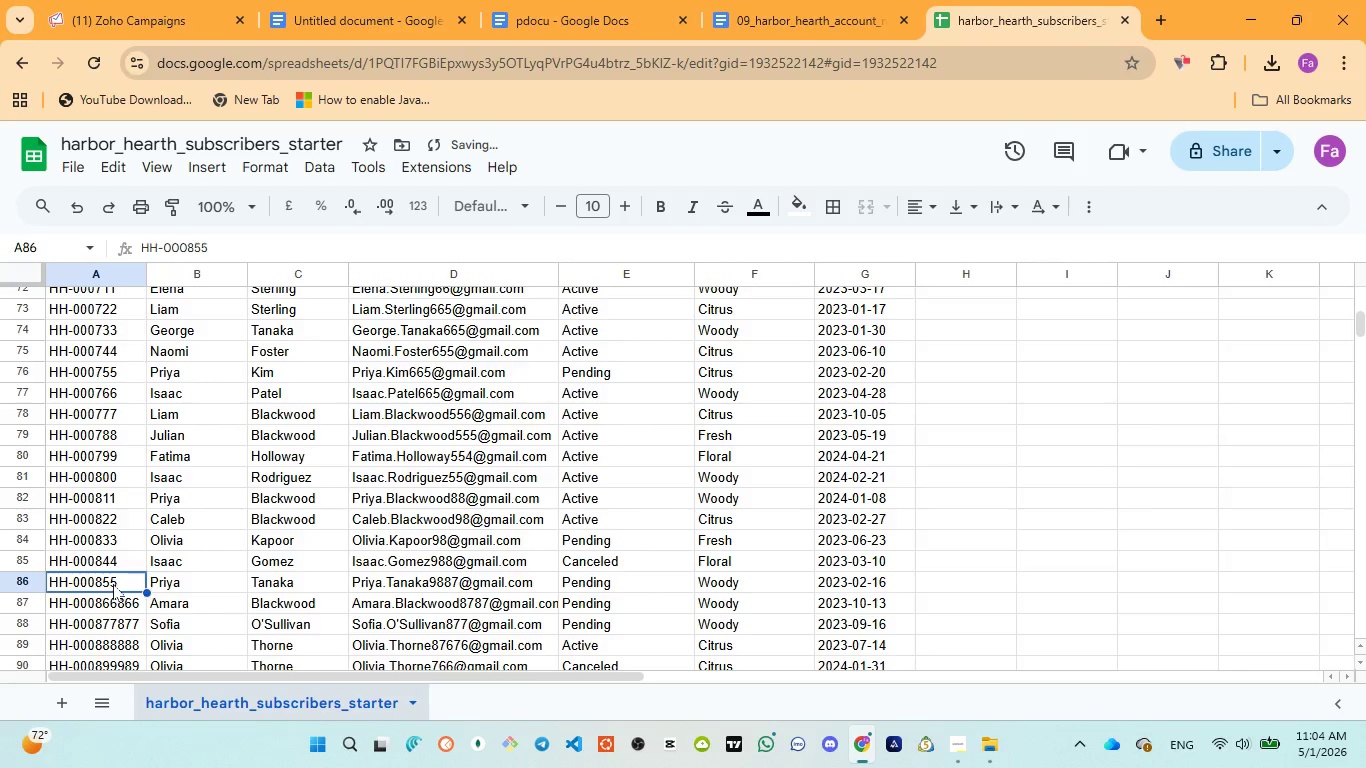 
double_click([119, 575])
 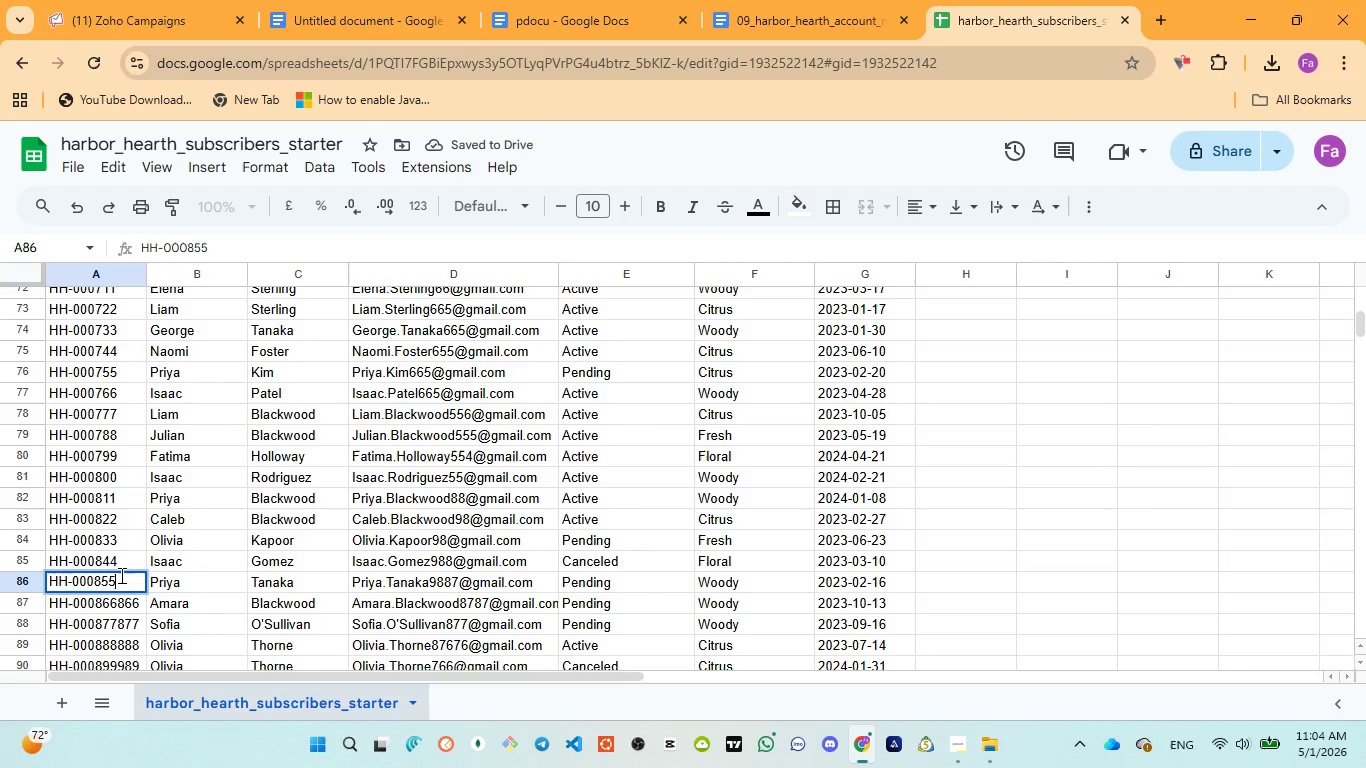 
type(855)
 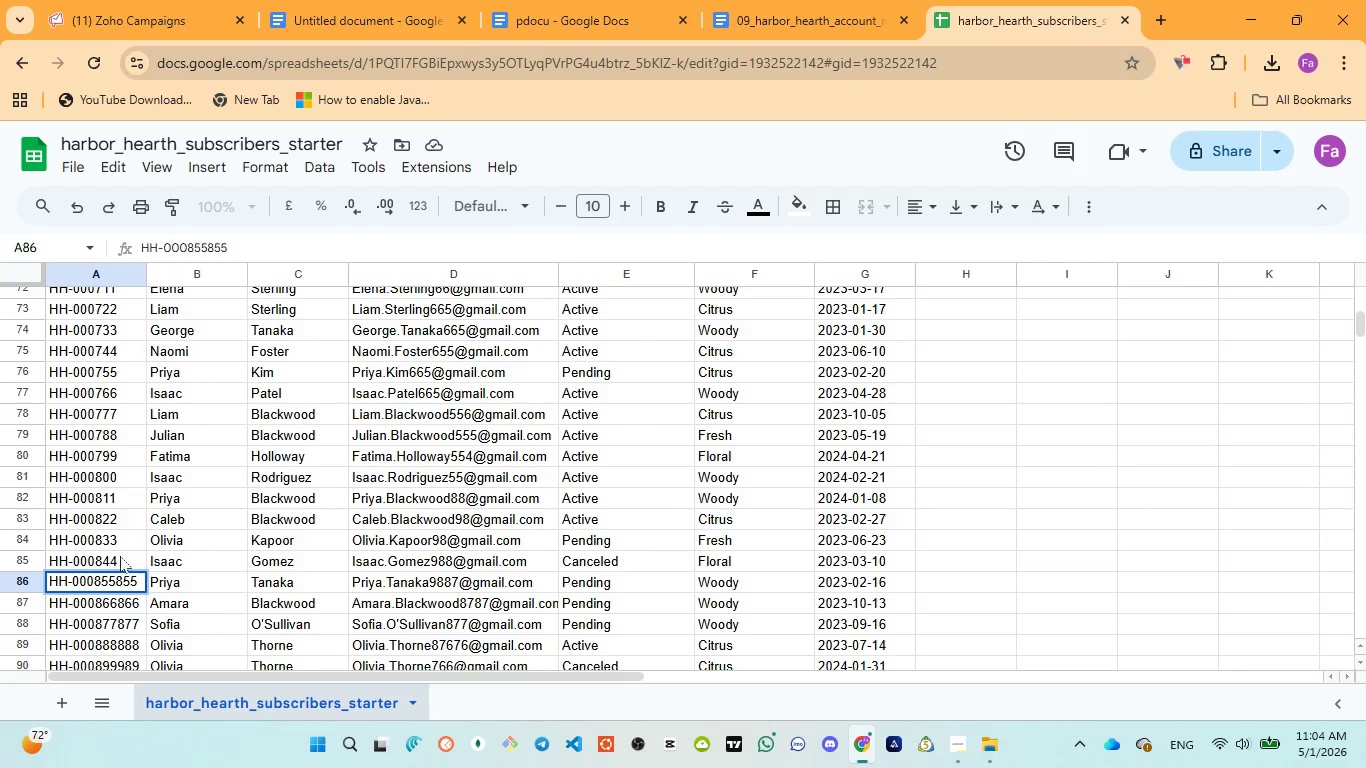 
left_click([126, 564])
 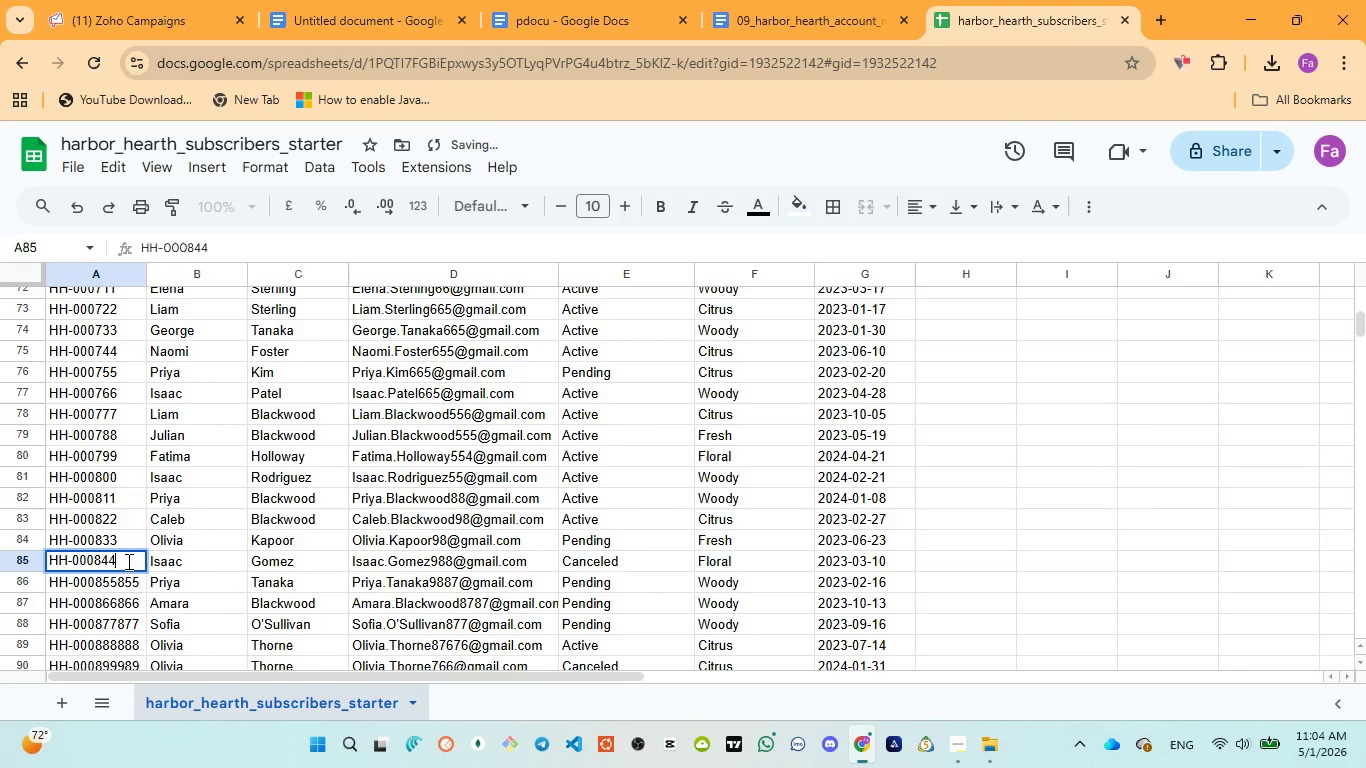 
type(844)
 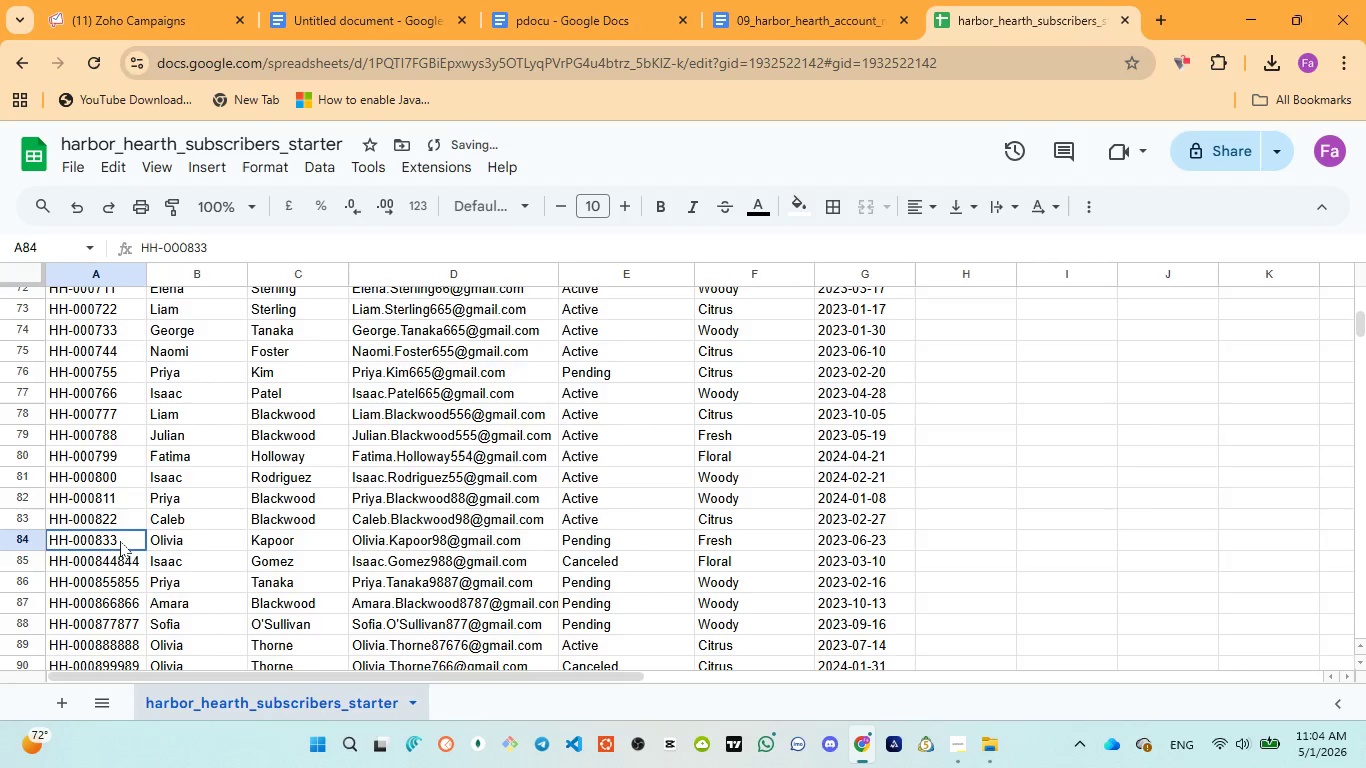 
double_click([120, 541])
 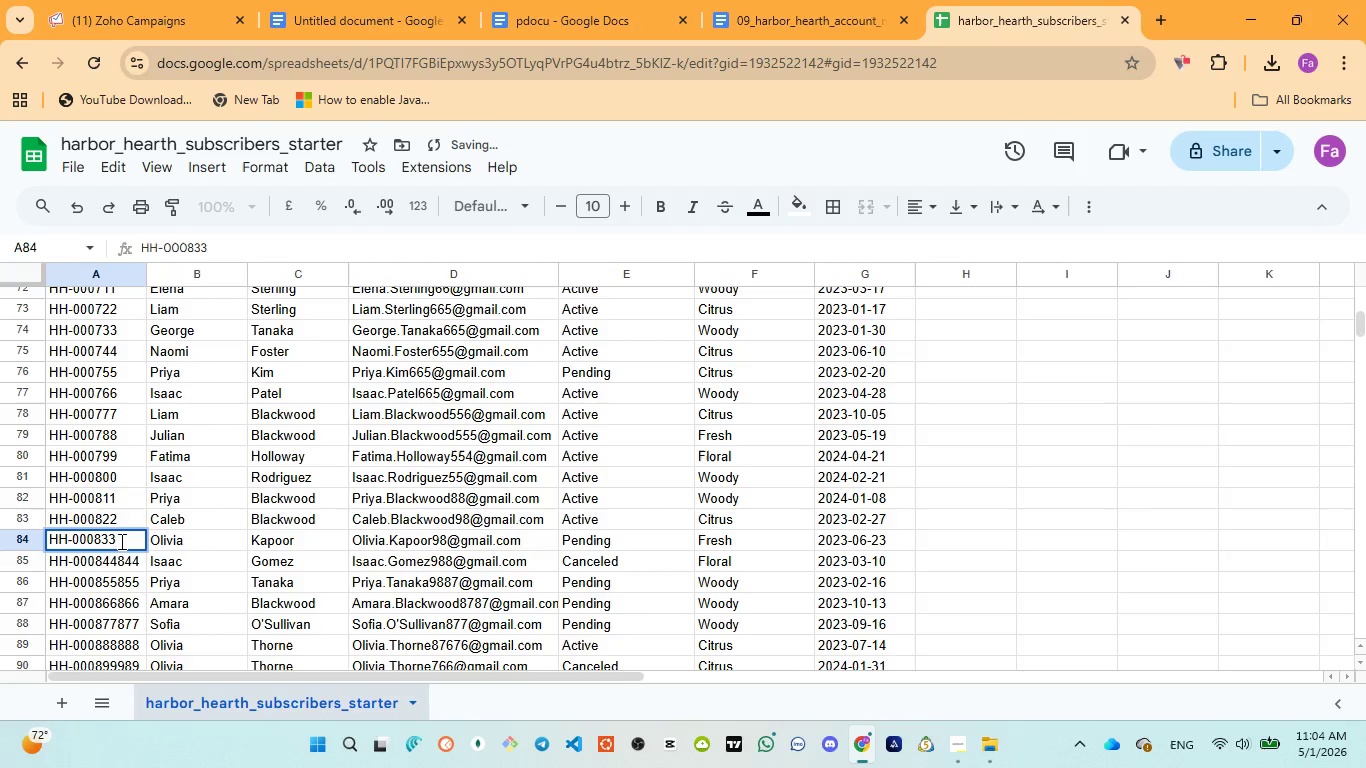 
type(833)
 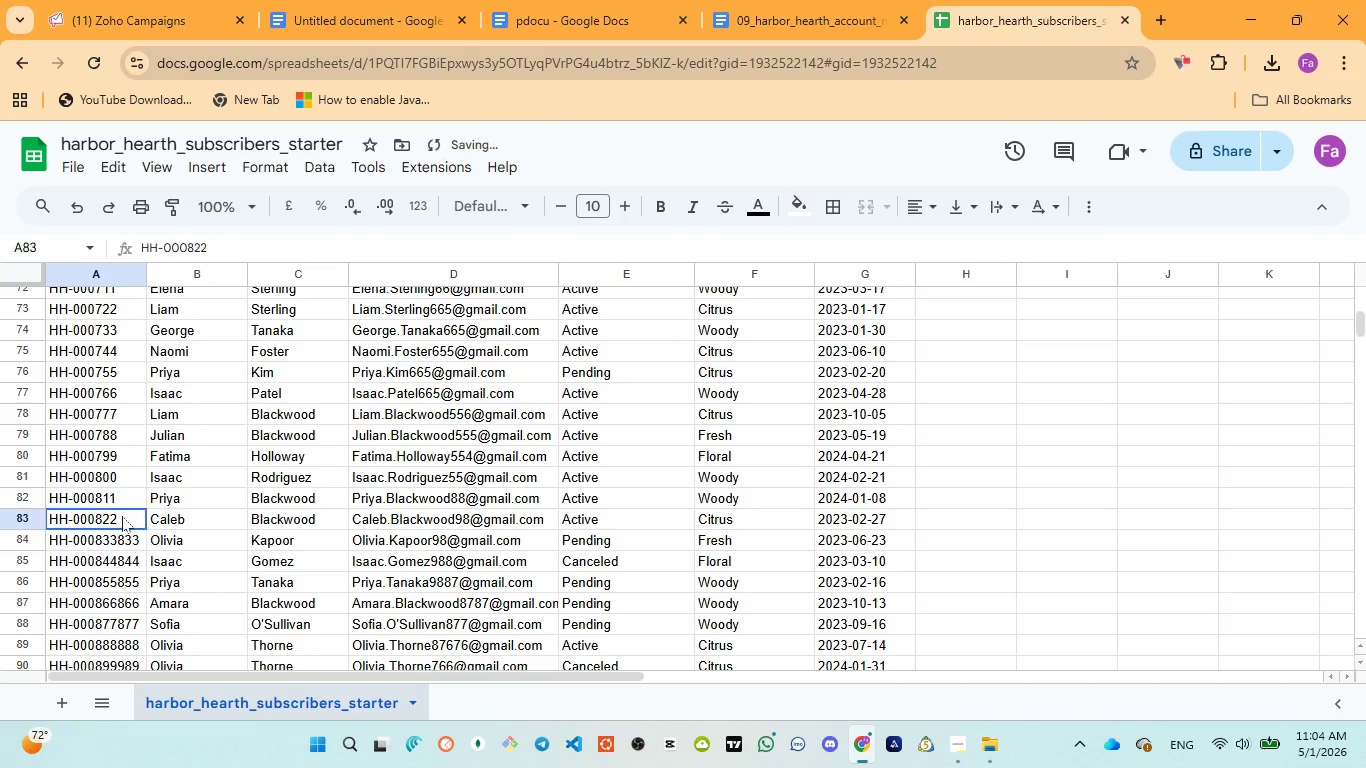 
double_click([122, 516])
 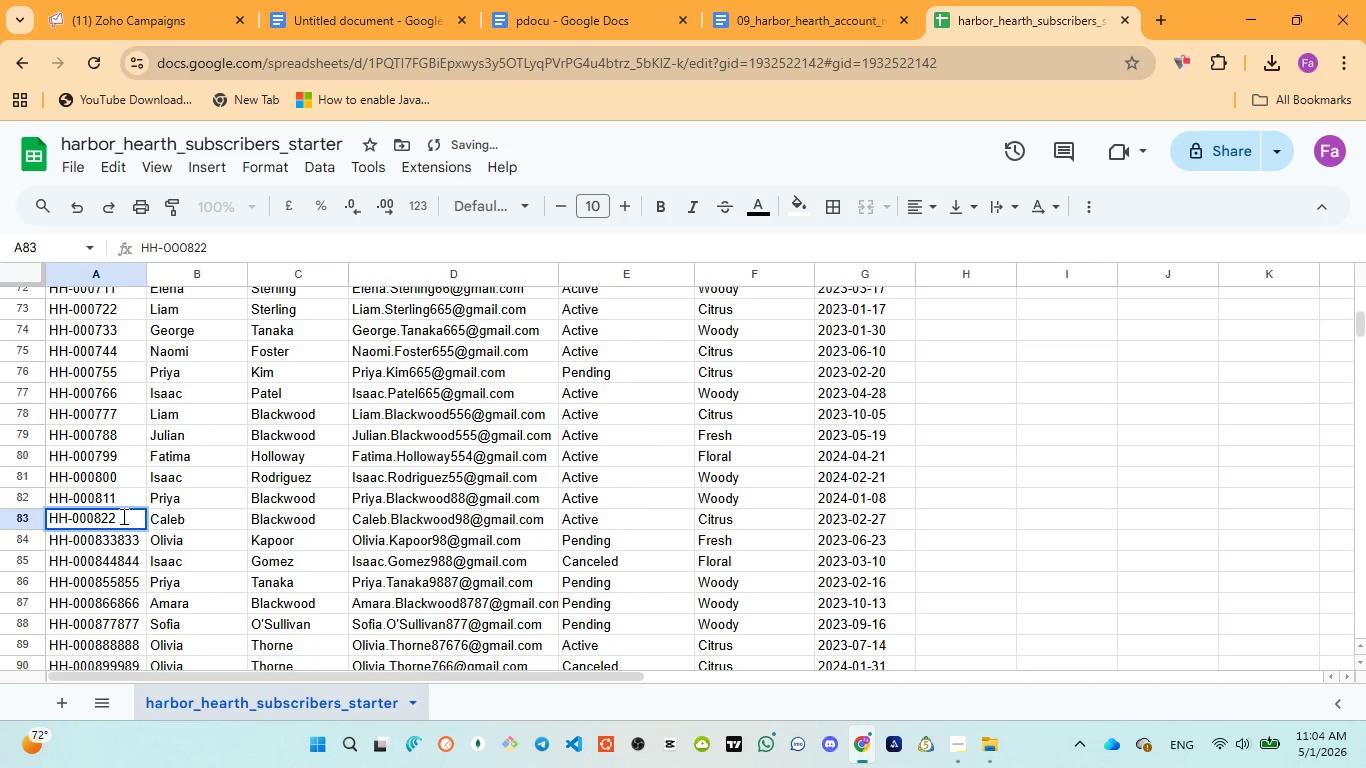 
type(822)
 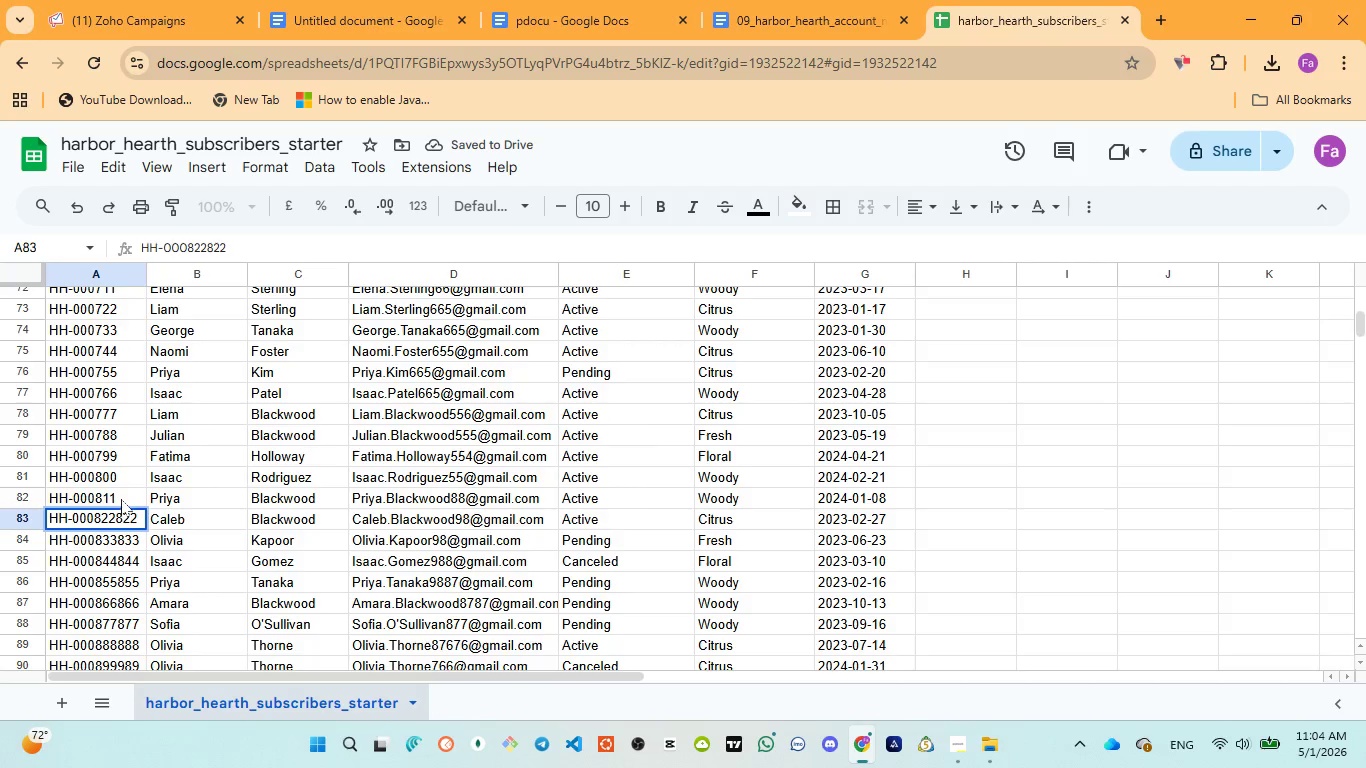 
double_click([121, 498])
 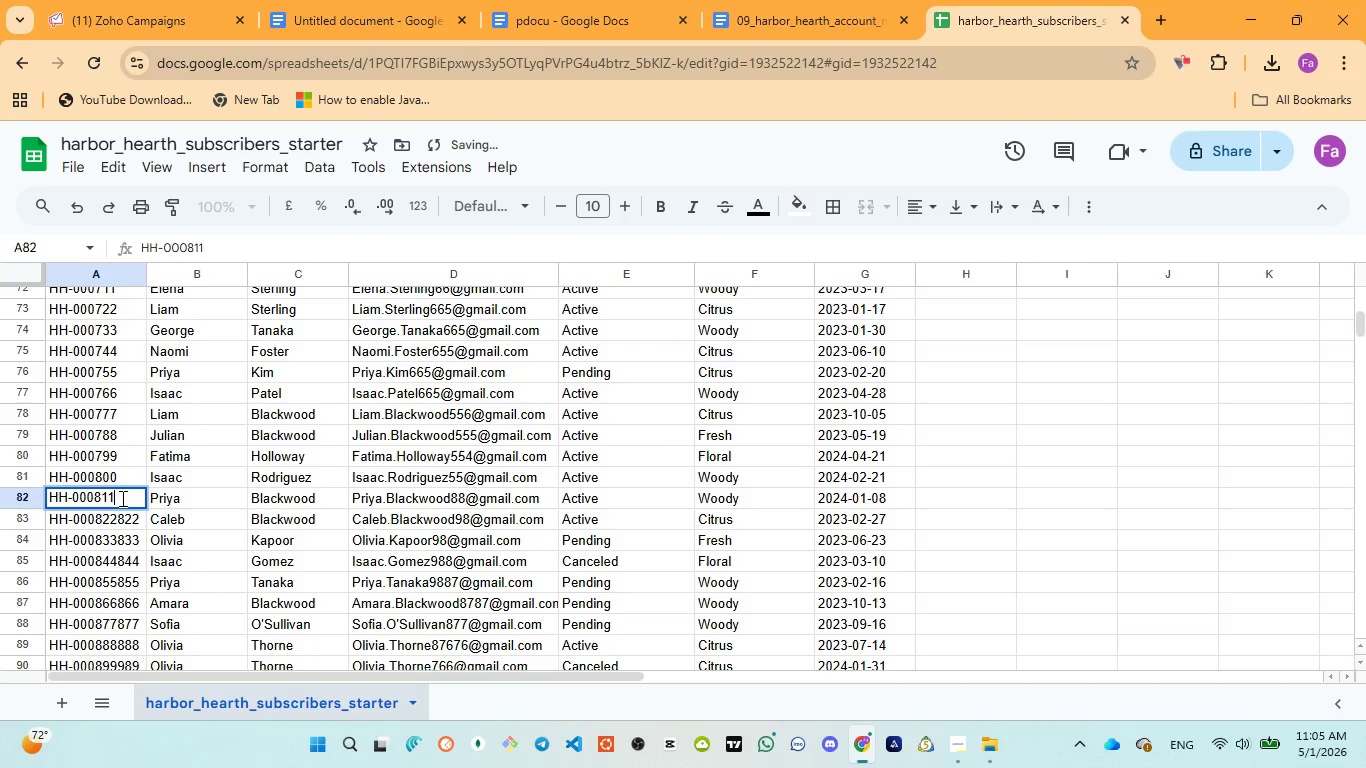 
type(811)
 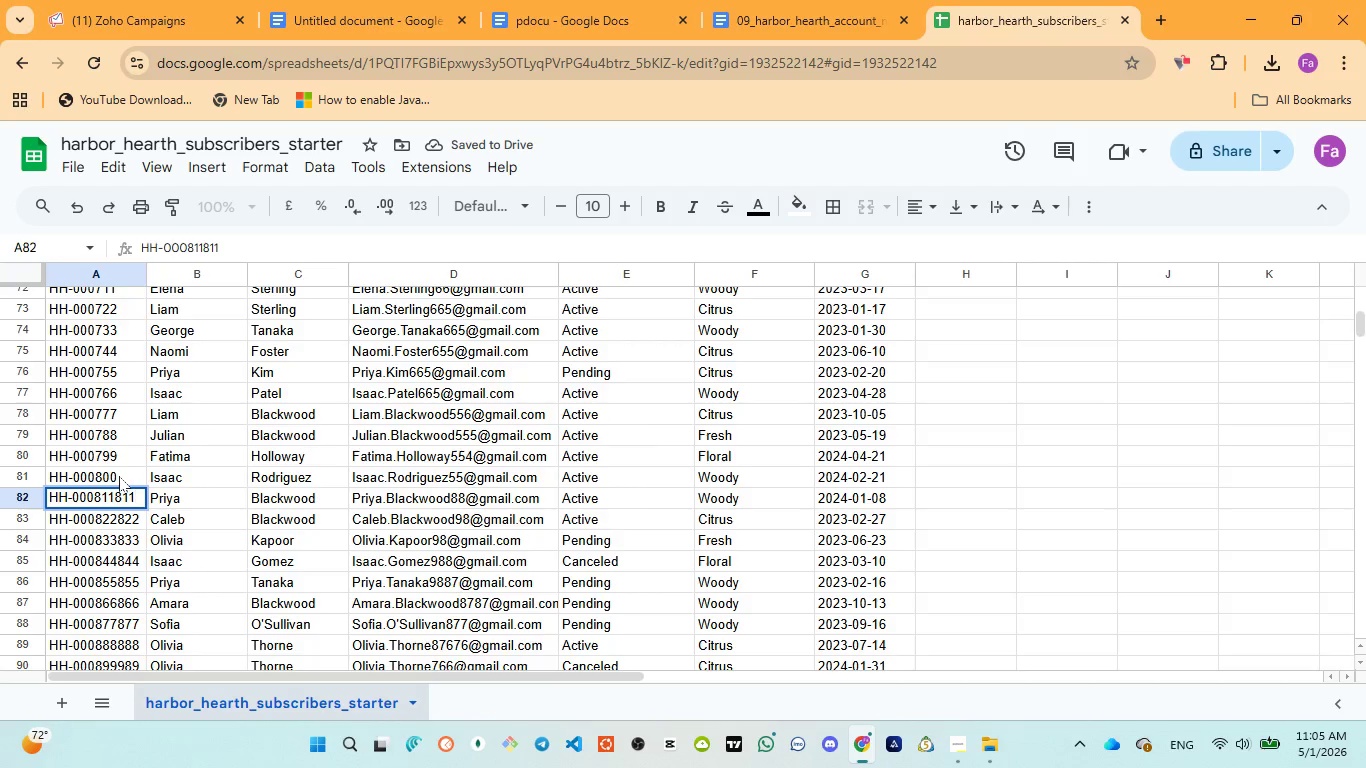 
double_click([119, 476])
 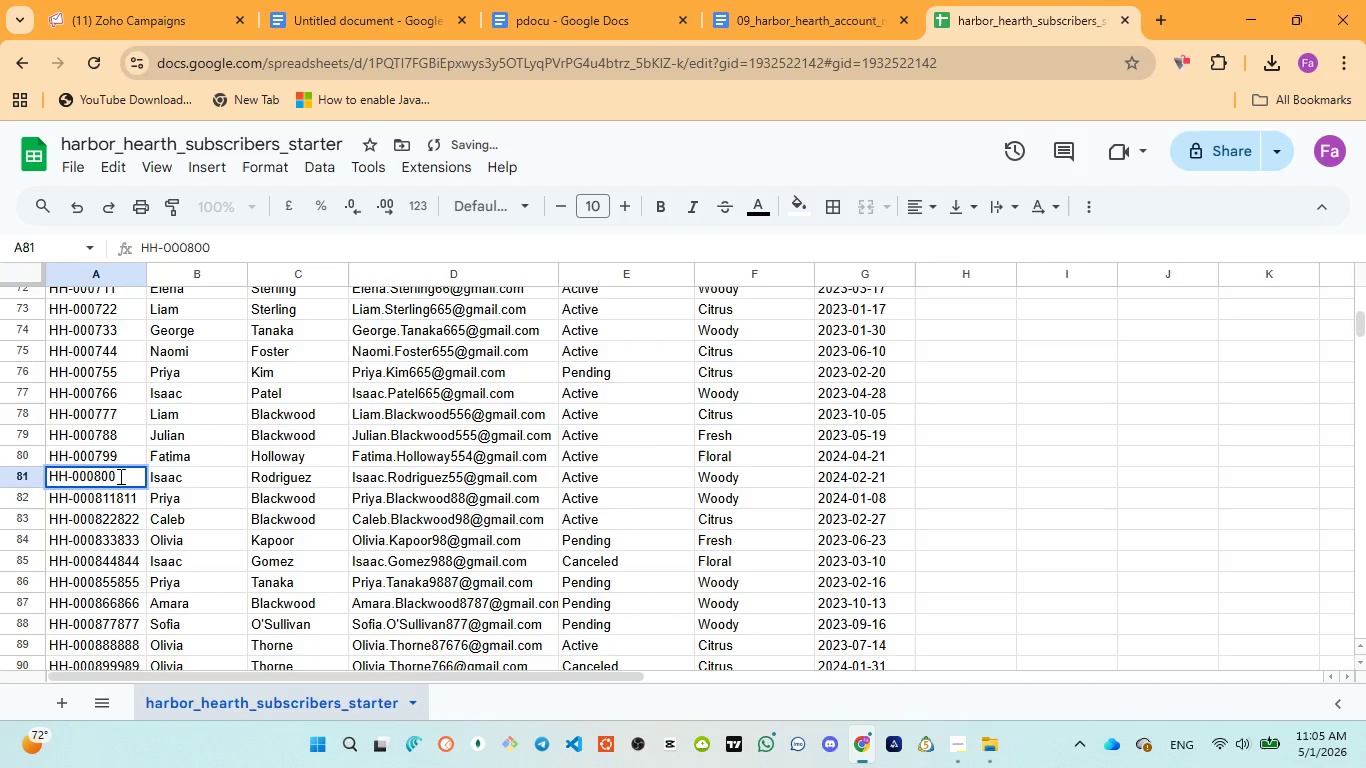 
type(800)
 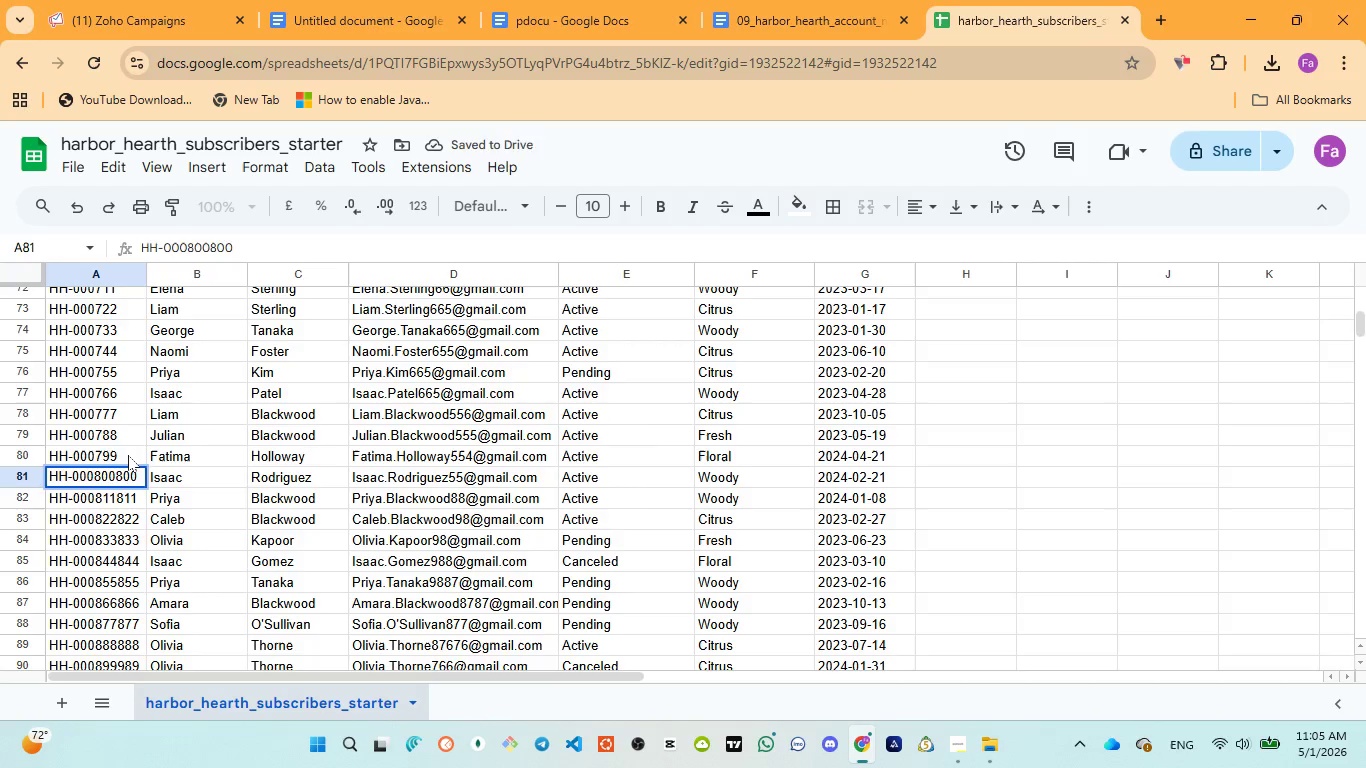 
double_click([128, 455])
 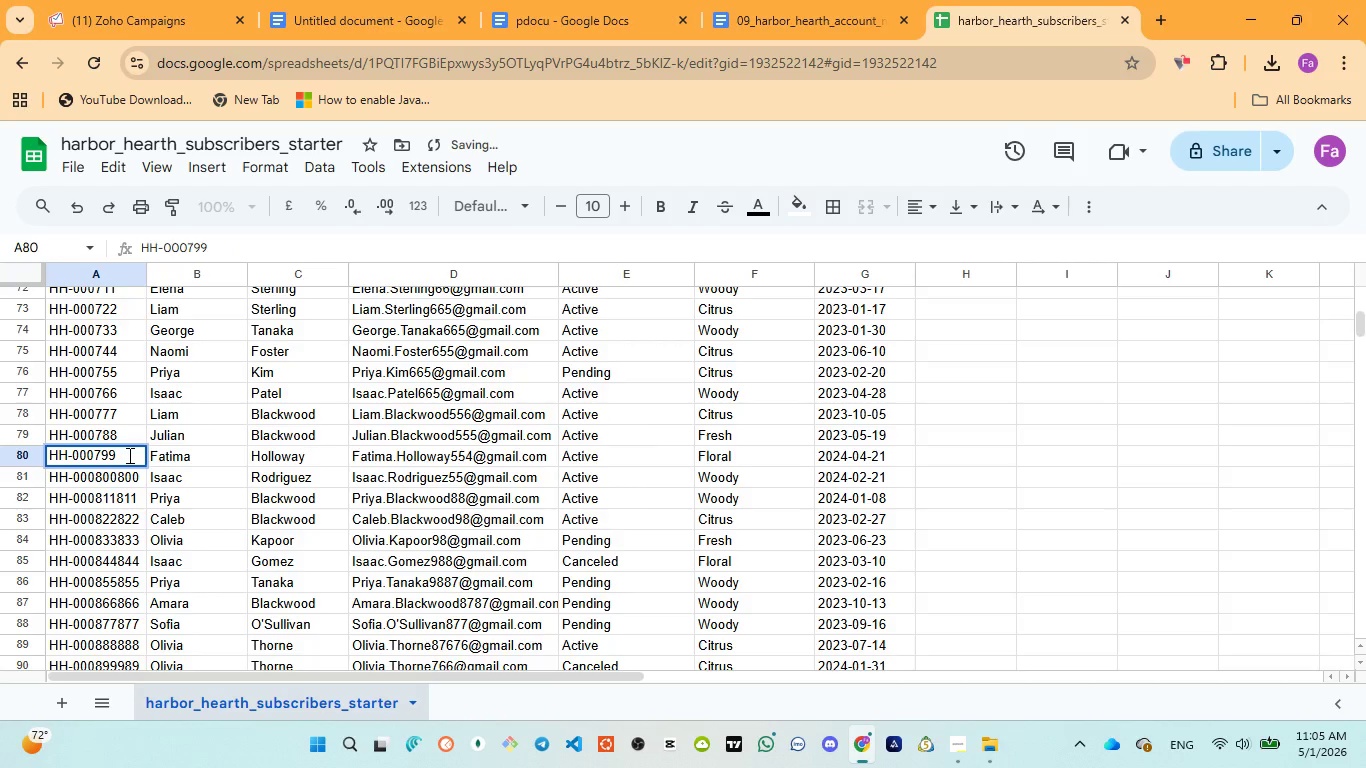 
type(799)
 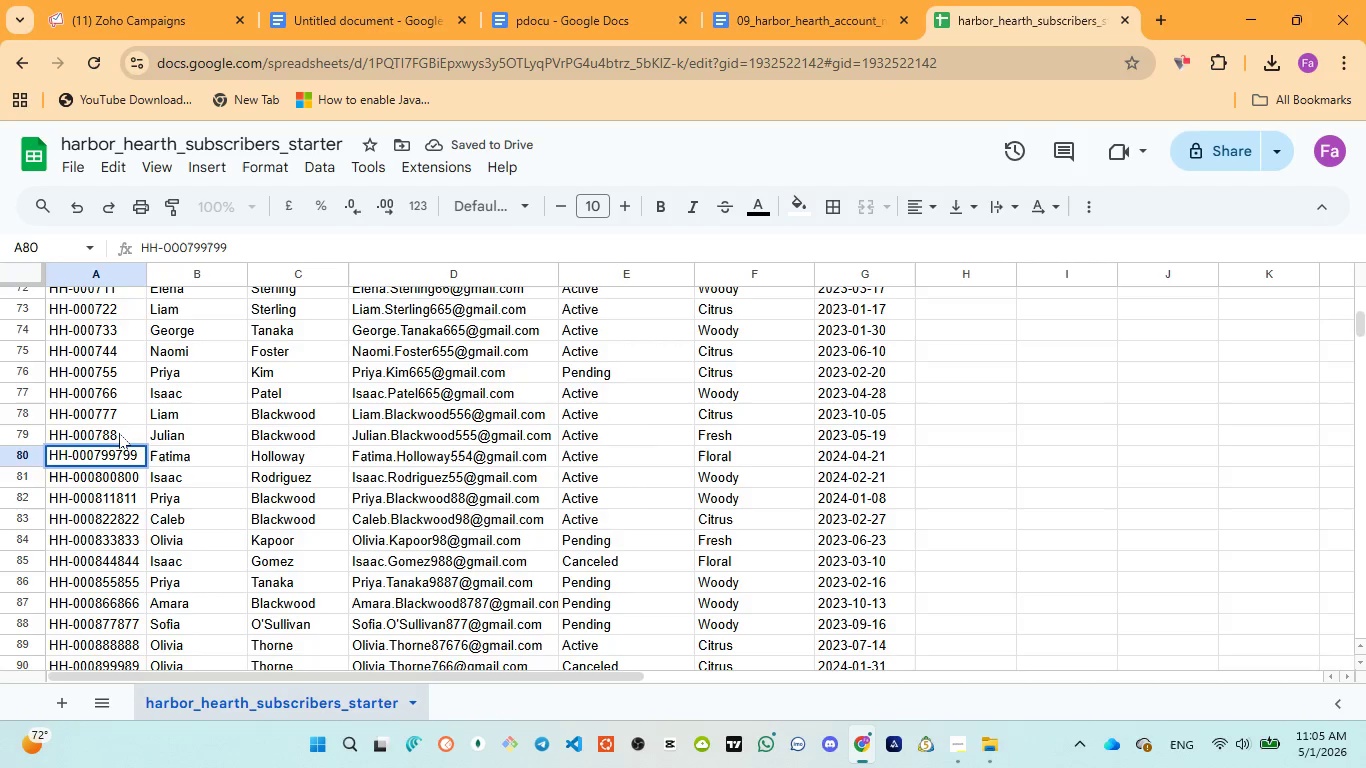 
double_click([119, 433])
 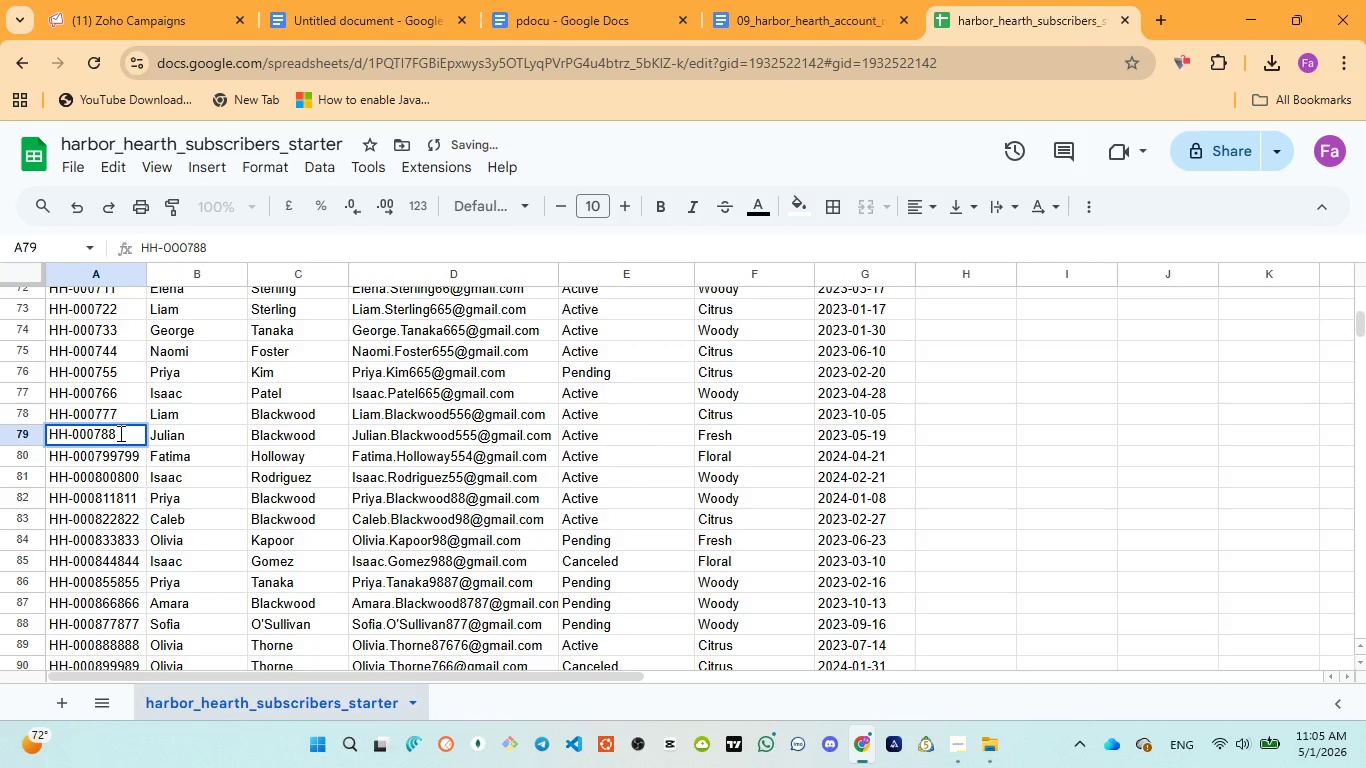 
type(788)
 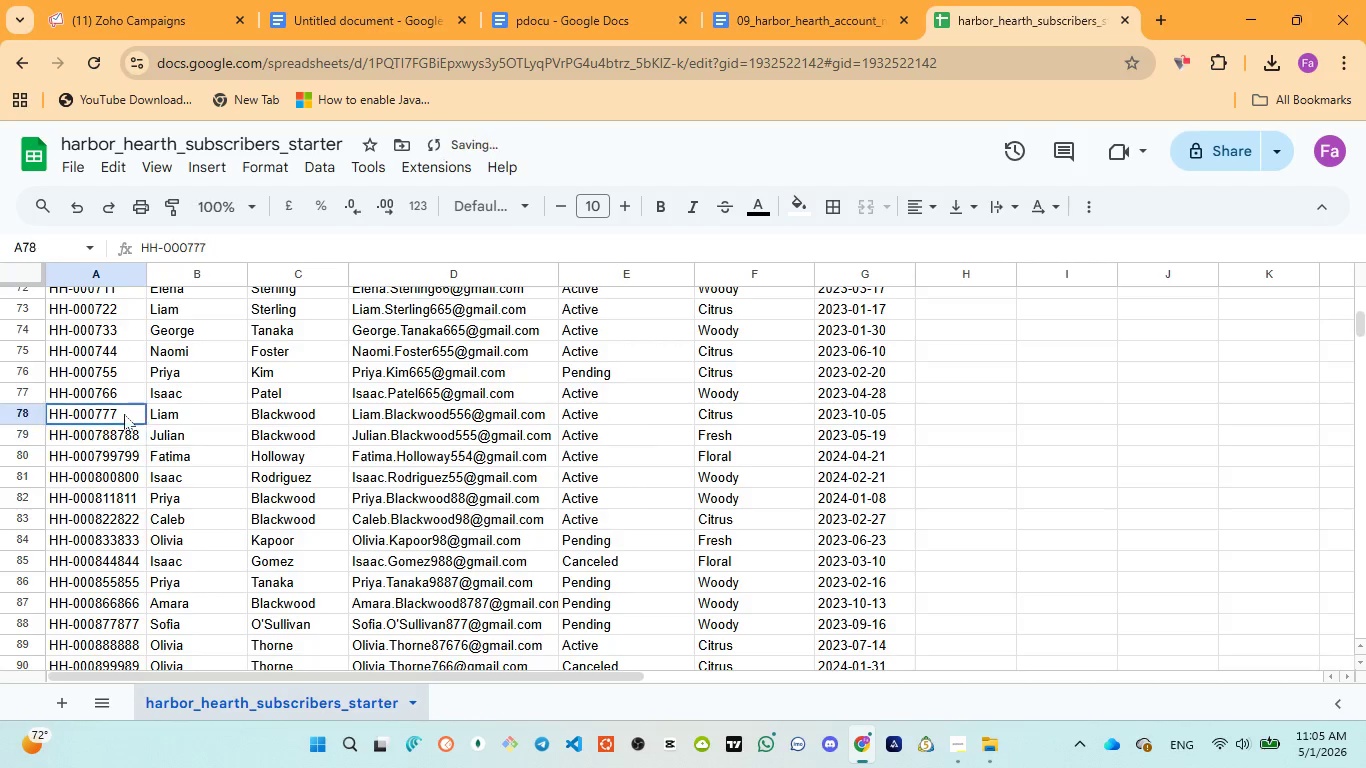 
double_click([124, 414])
 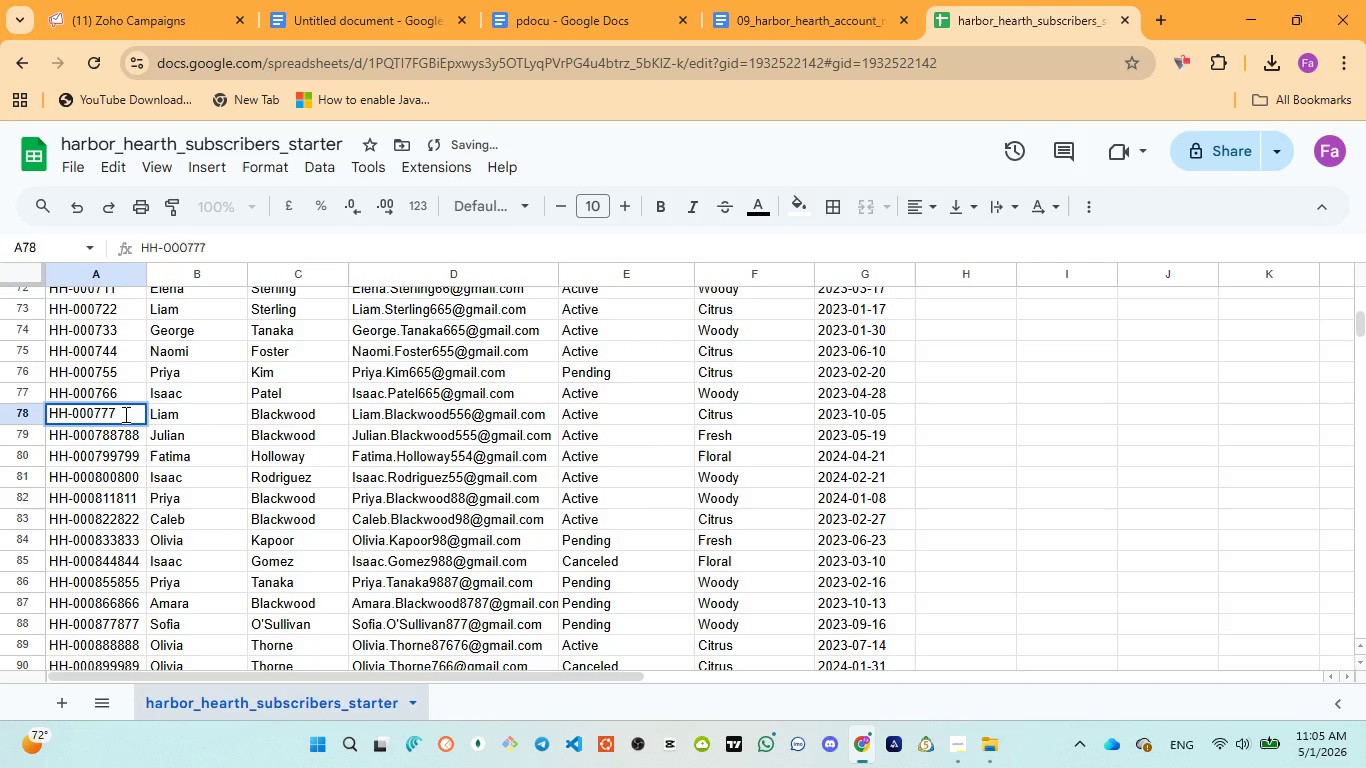 
type(77)
 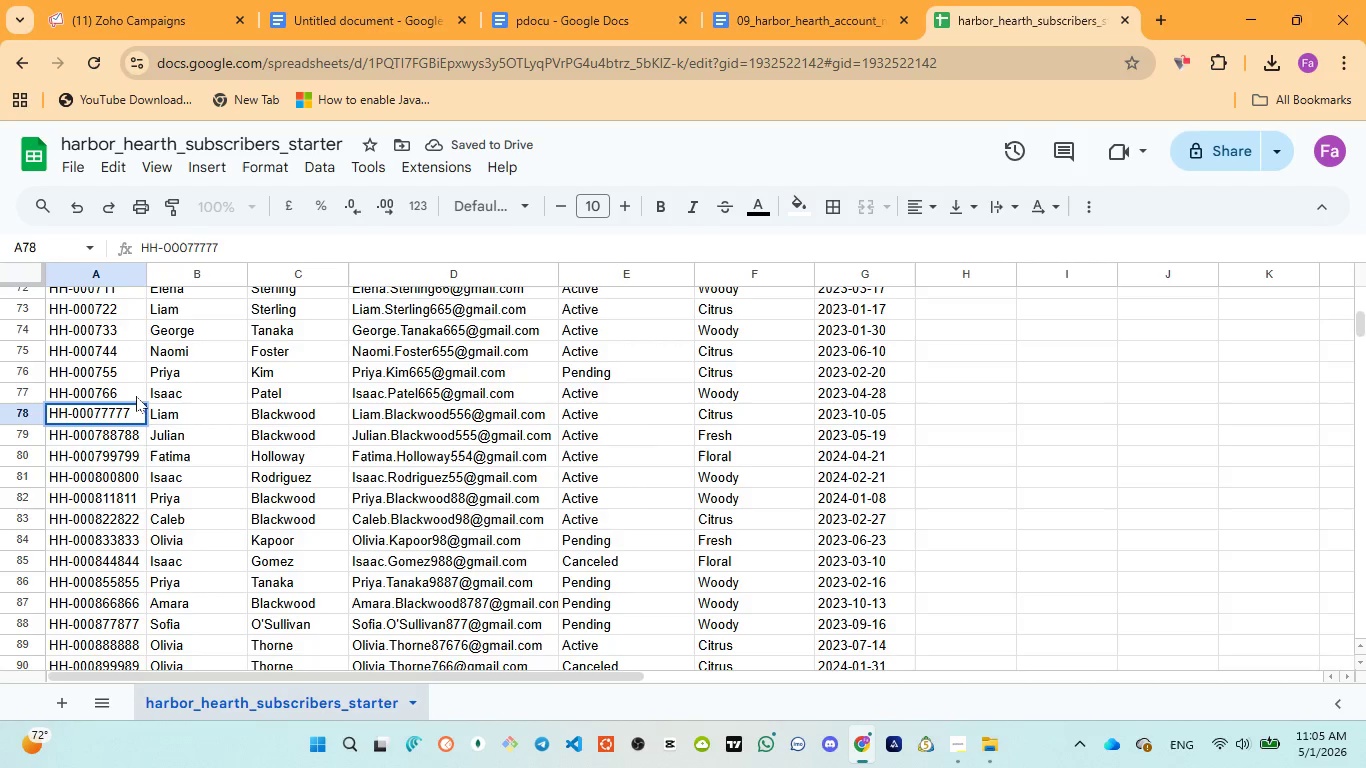 
key(7)
 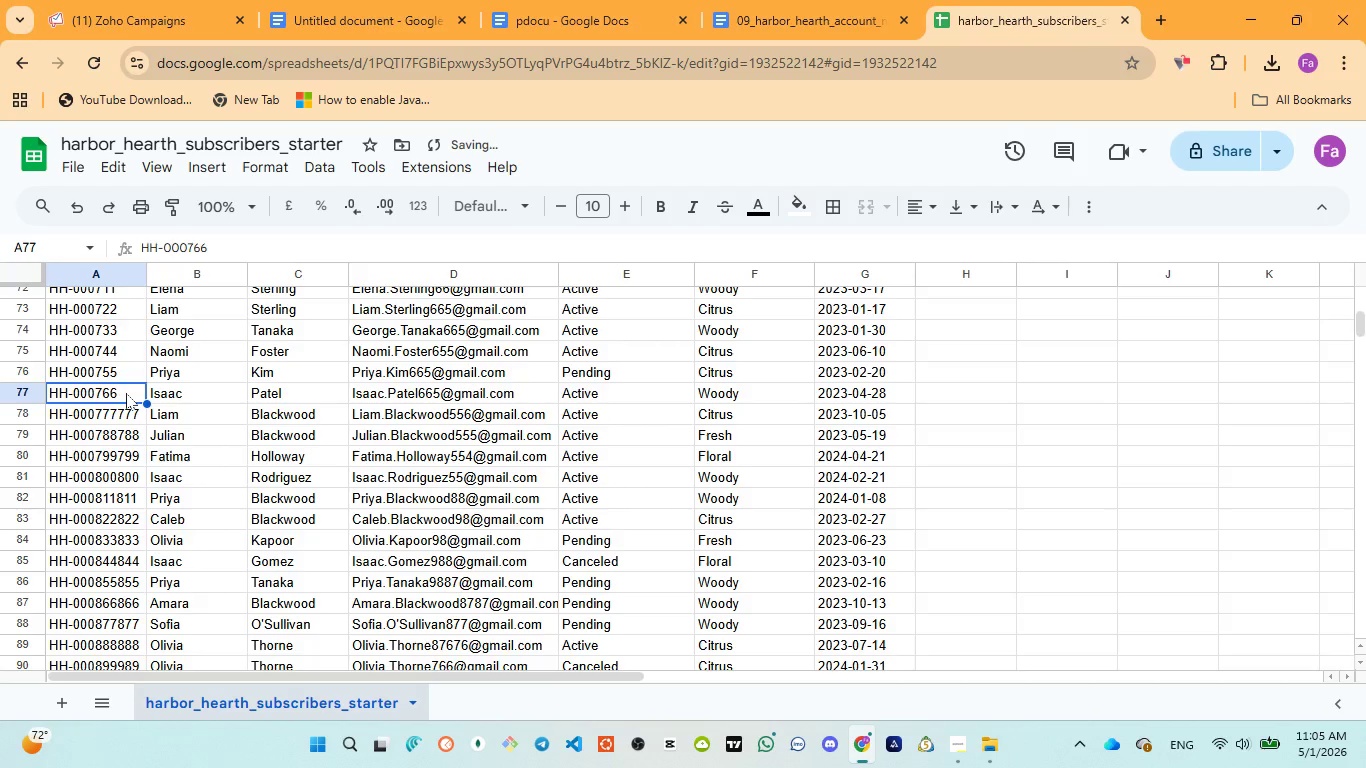 
double_click([125, 392])
 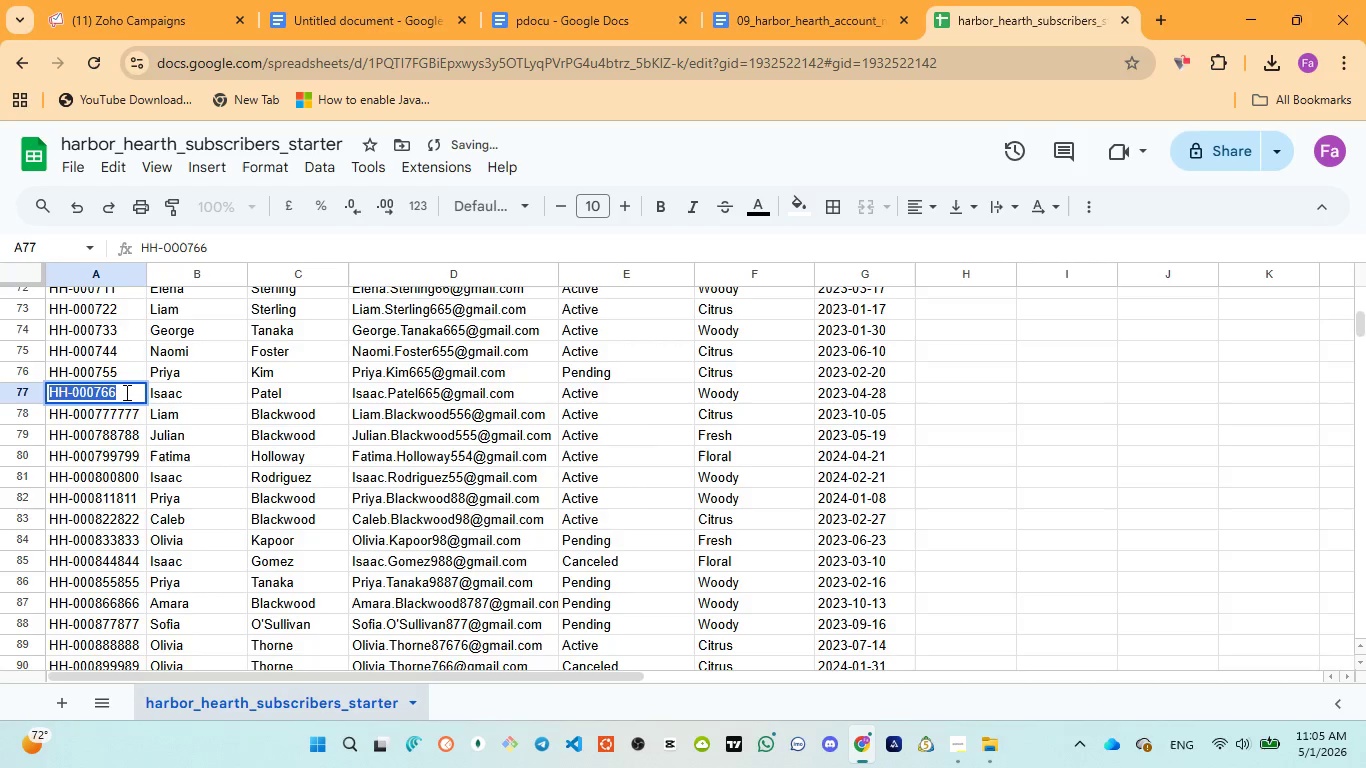 
triple_click([125, 392])
 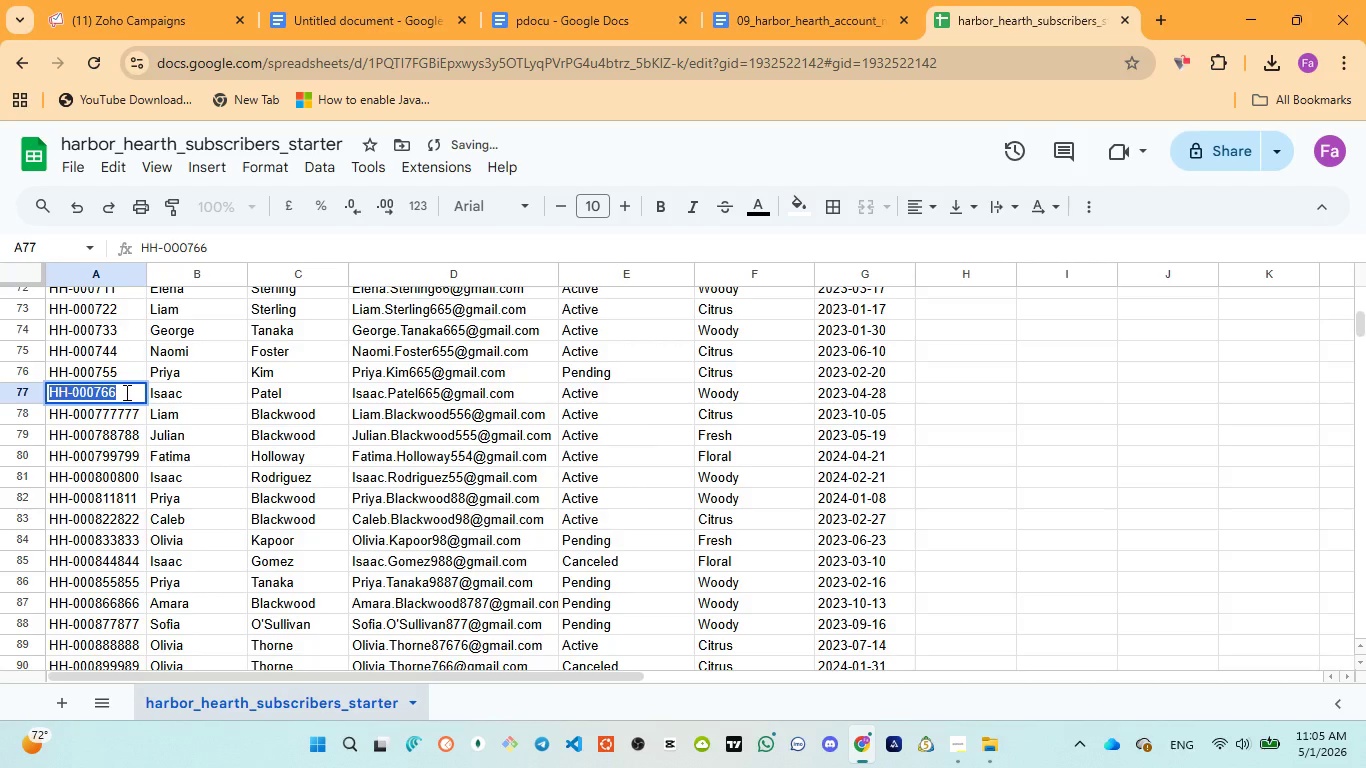 
left_click([125, 392])
 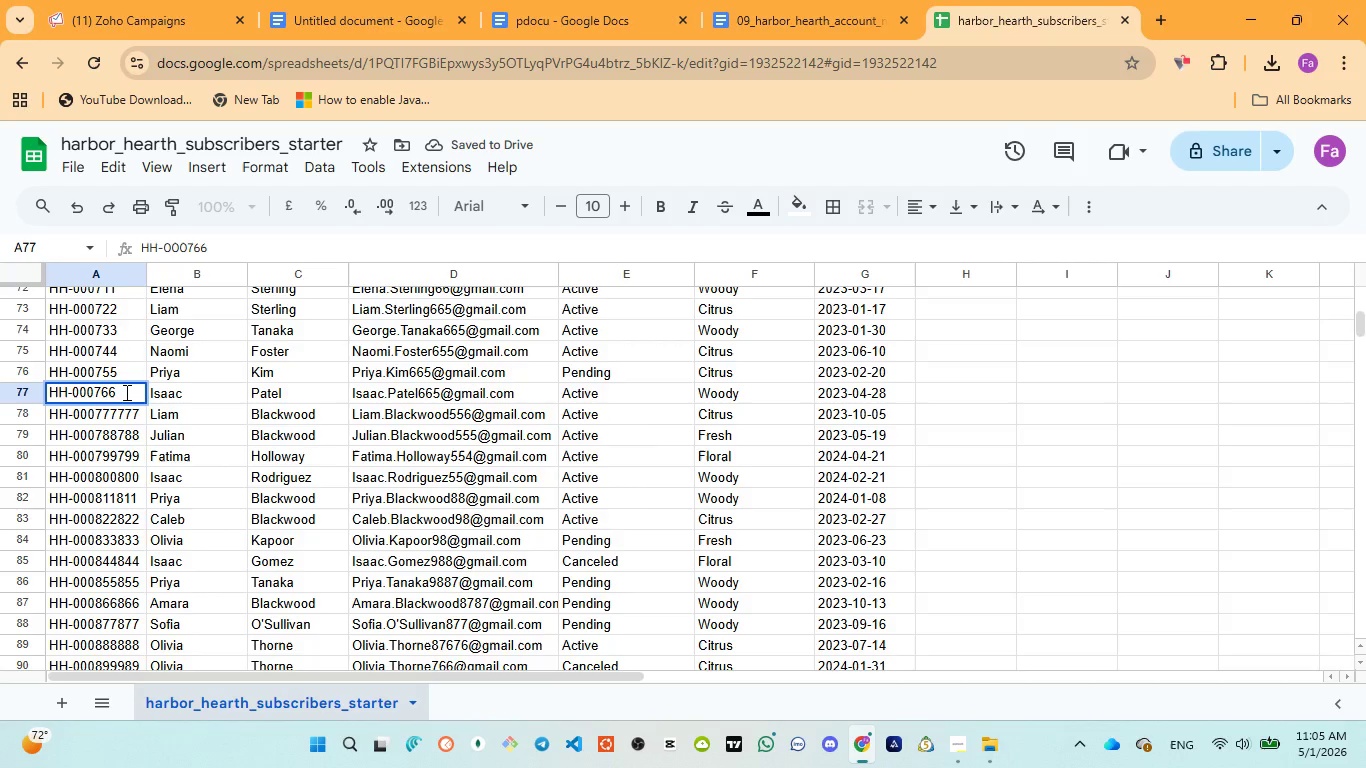 
type(766)
 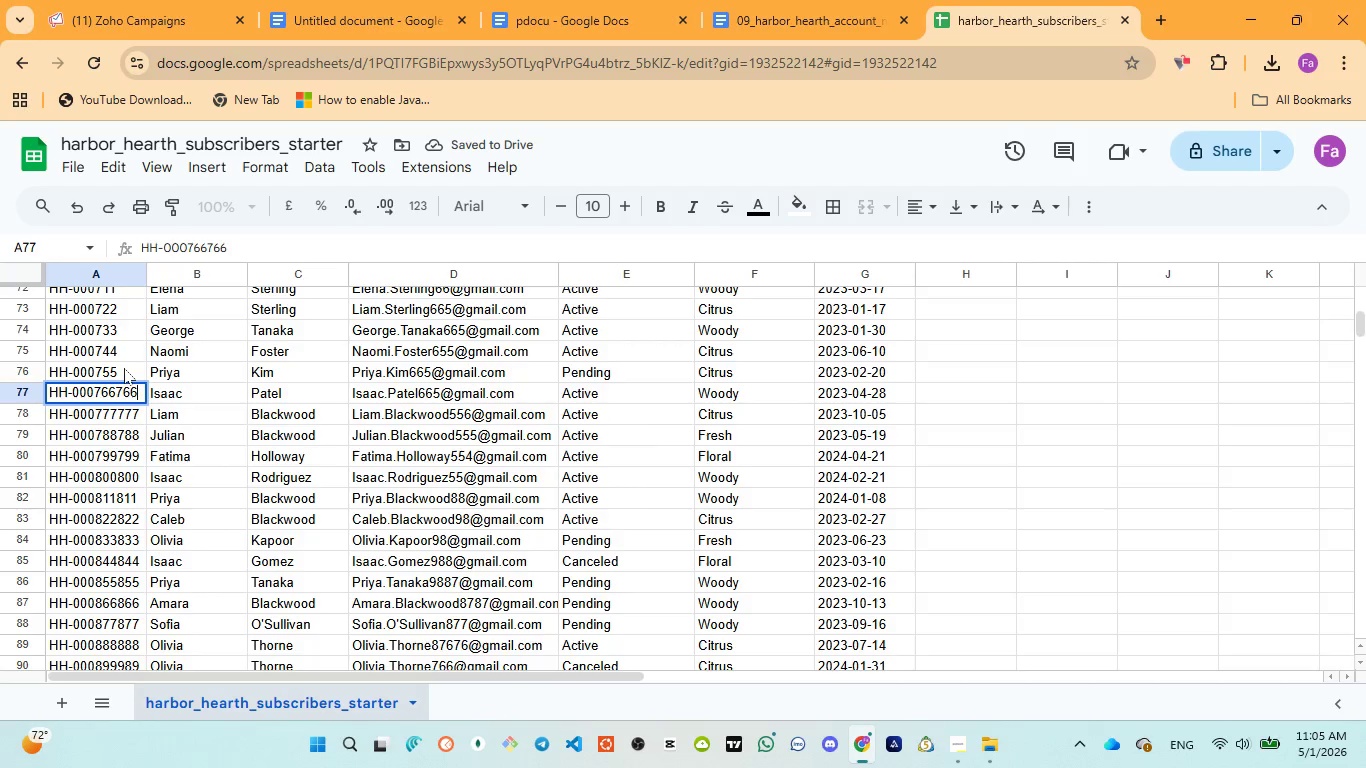 
double_click([124, 368])
 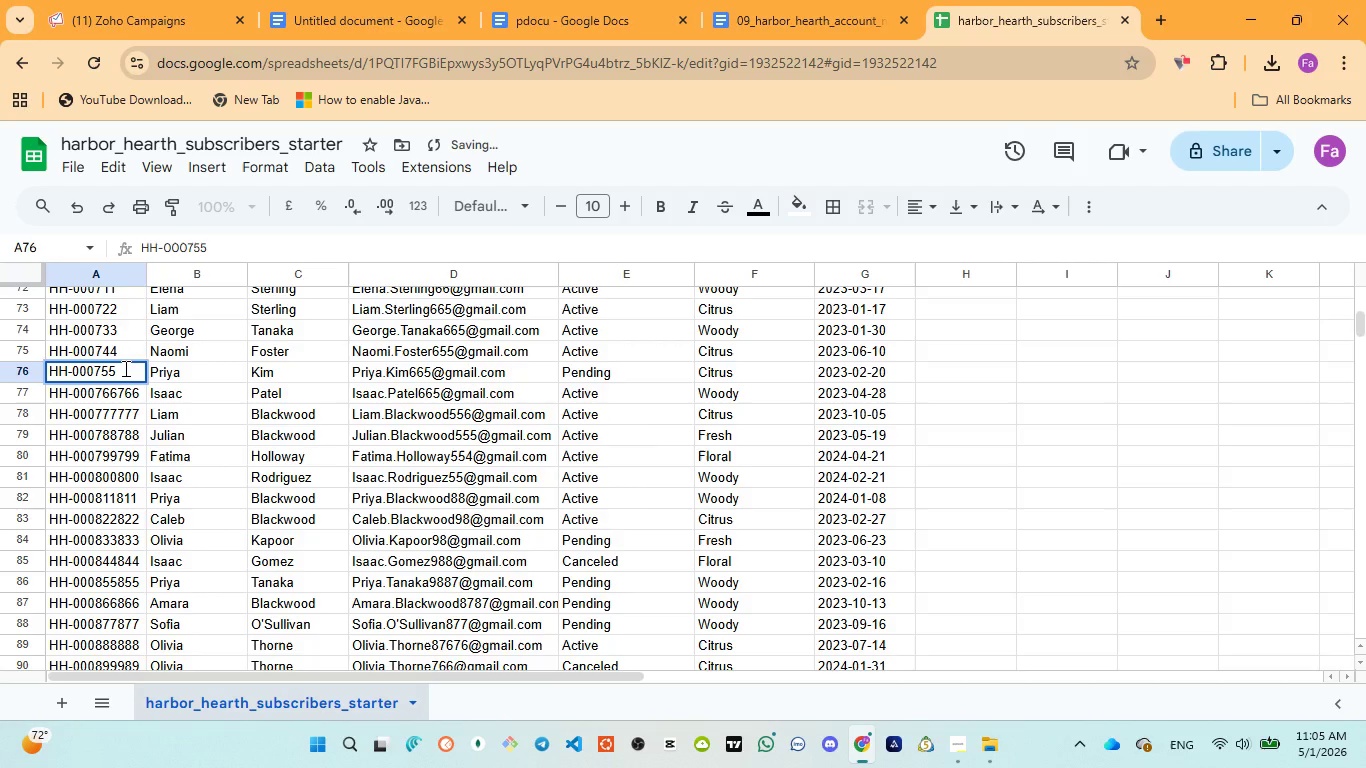 
type(755)
 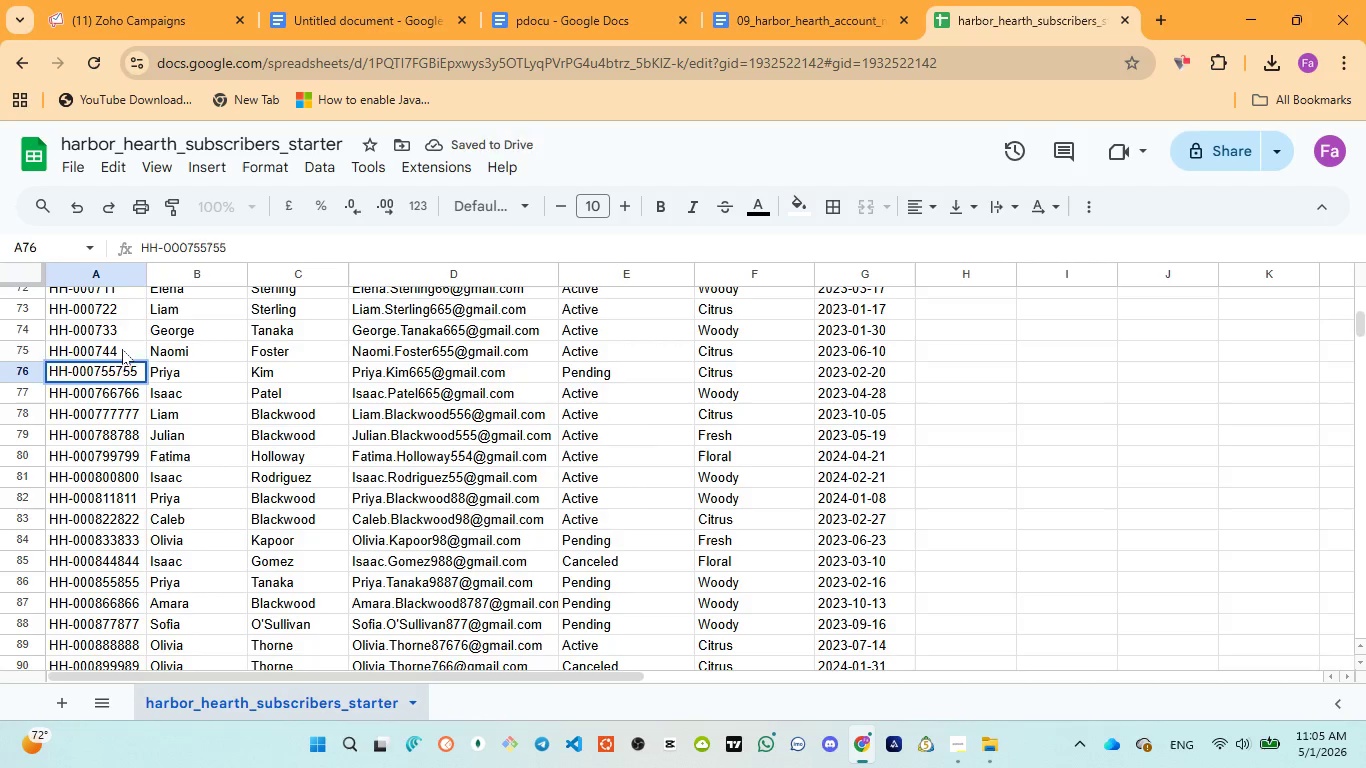 
double_click([122, 349])
 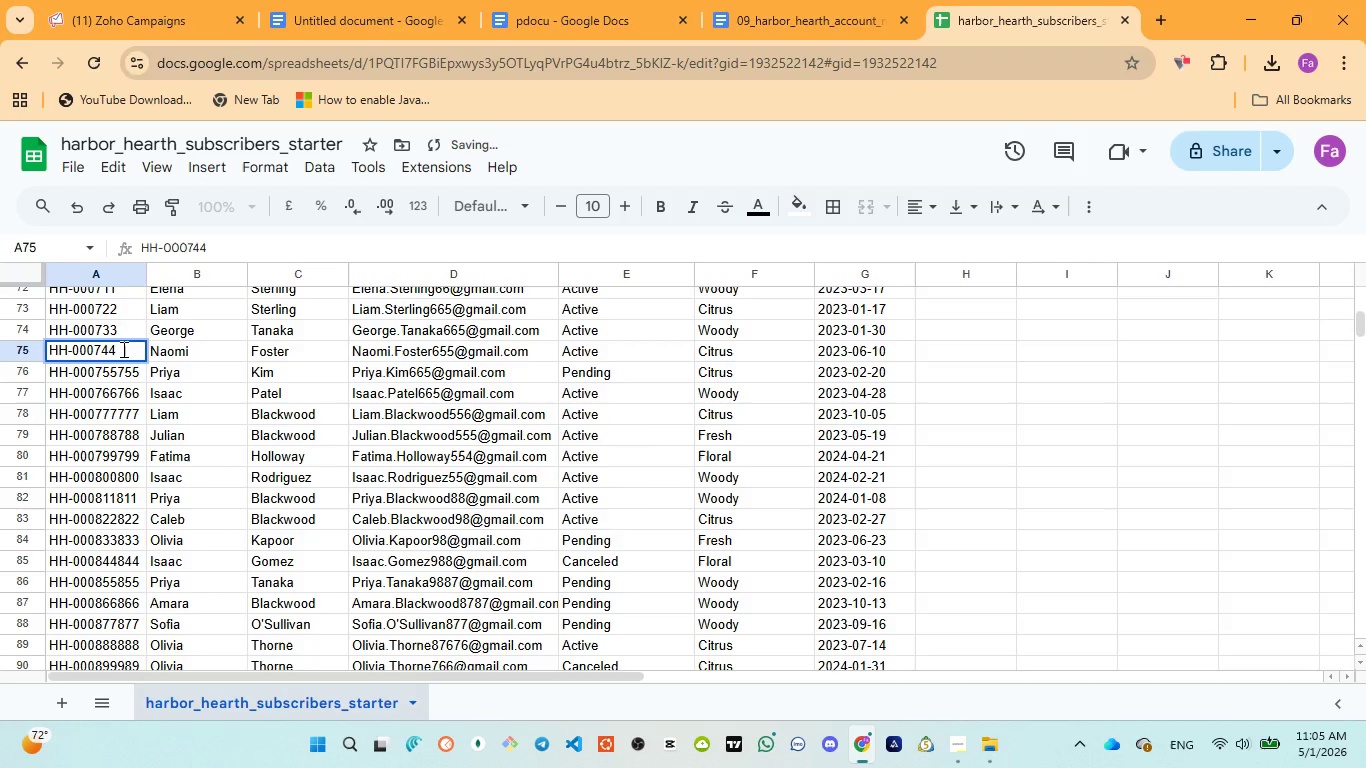 
type(744)
 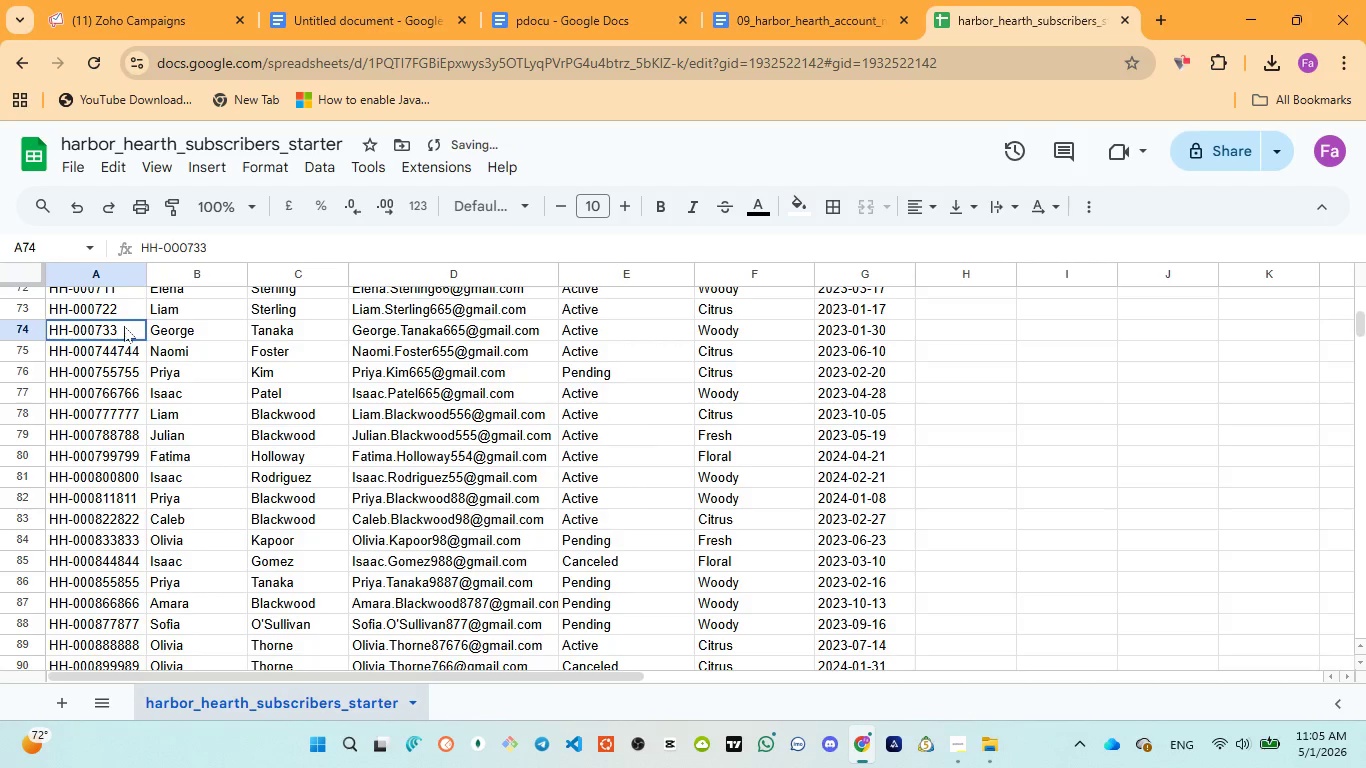 
double_click([124, 326])
 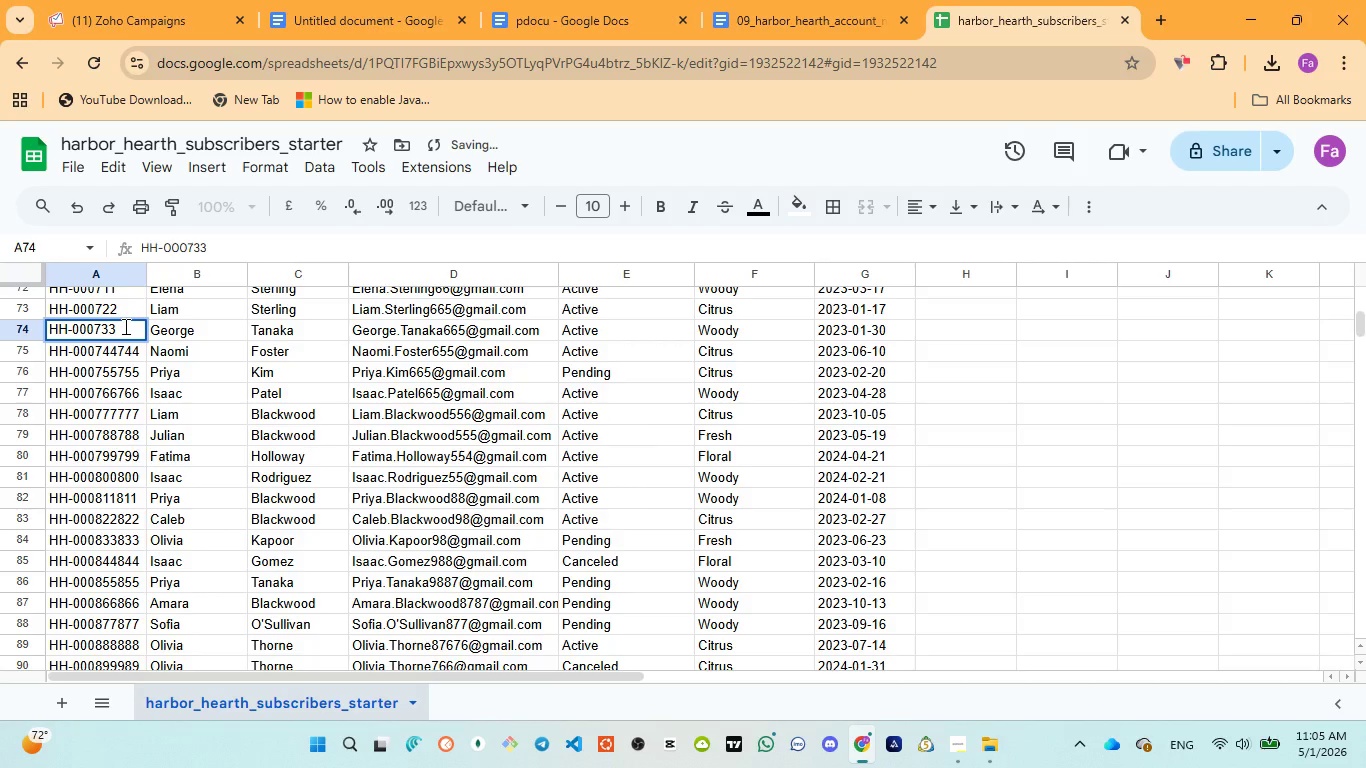 
type(733)
 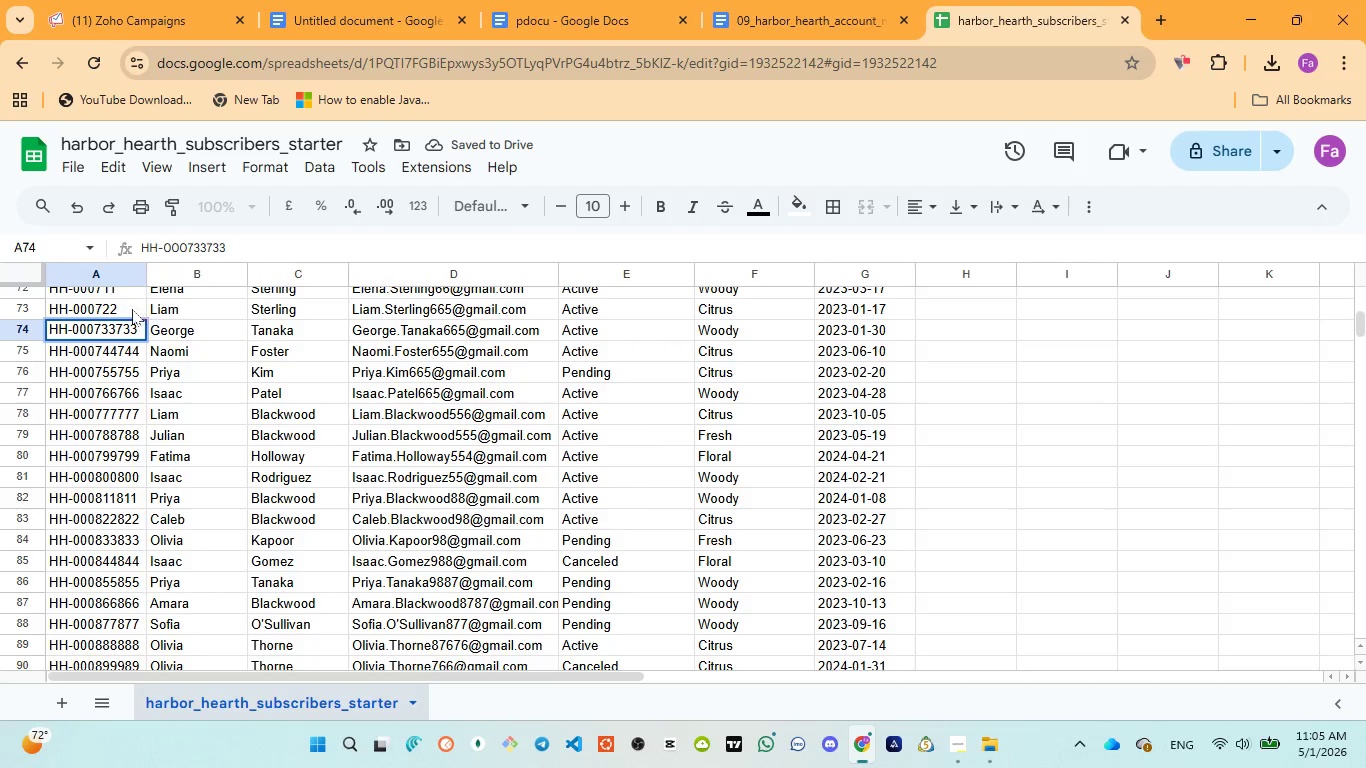 
left_click([132, 308])
 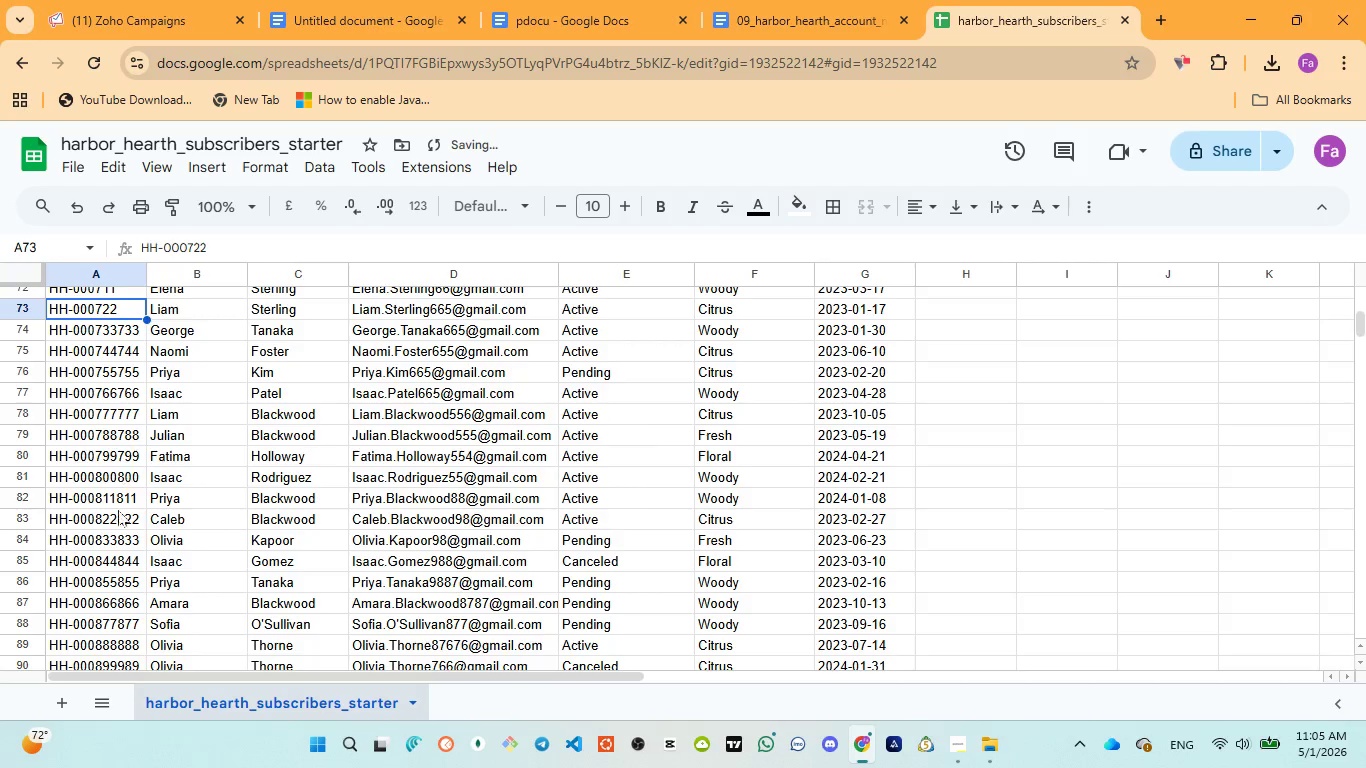 
scroll: coordinate [116, 522], scroll_direction: up, amount: 1.0
 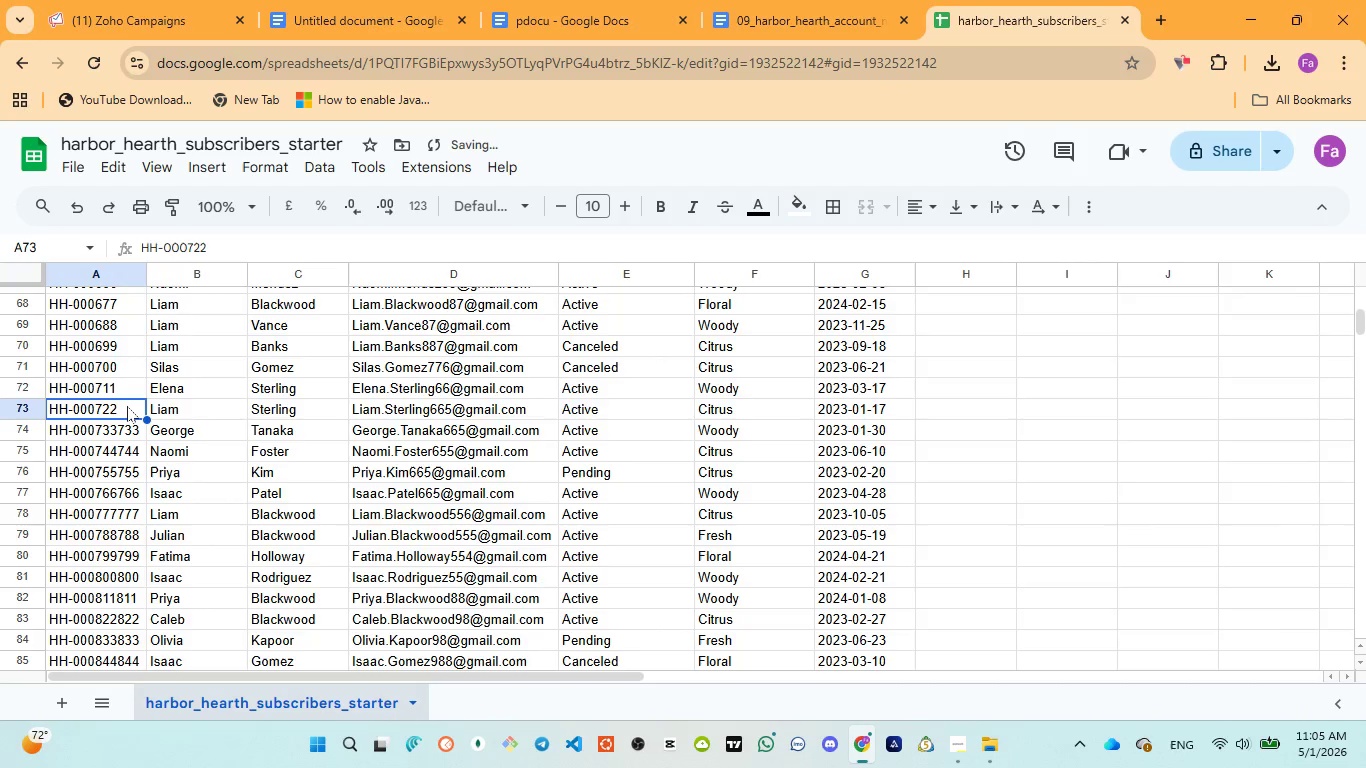 
double_click([128, 406])
 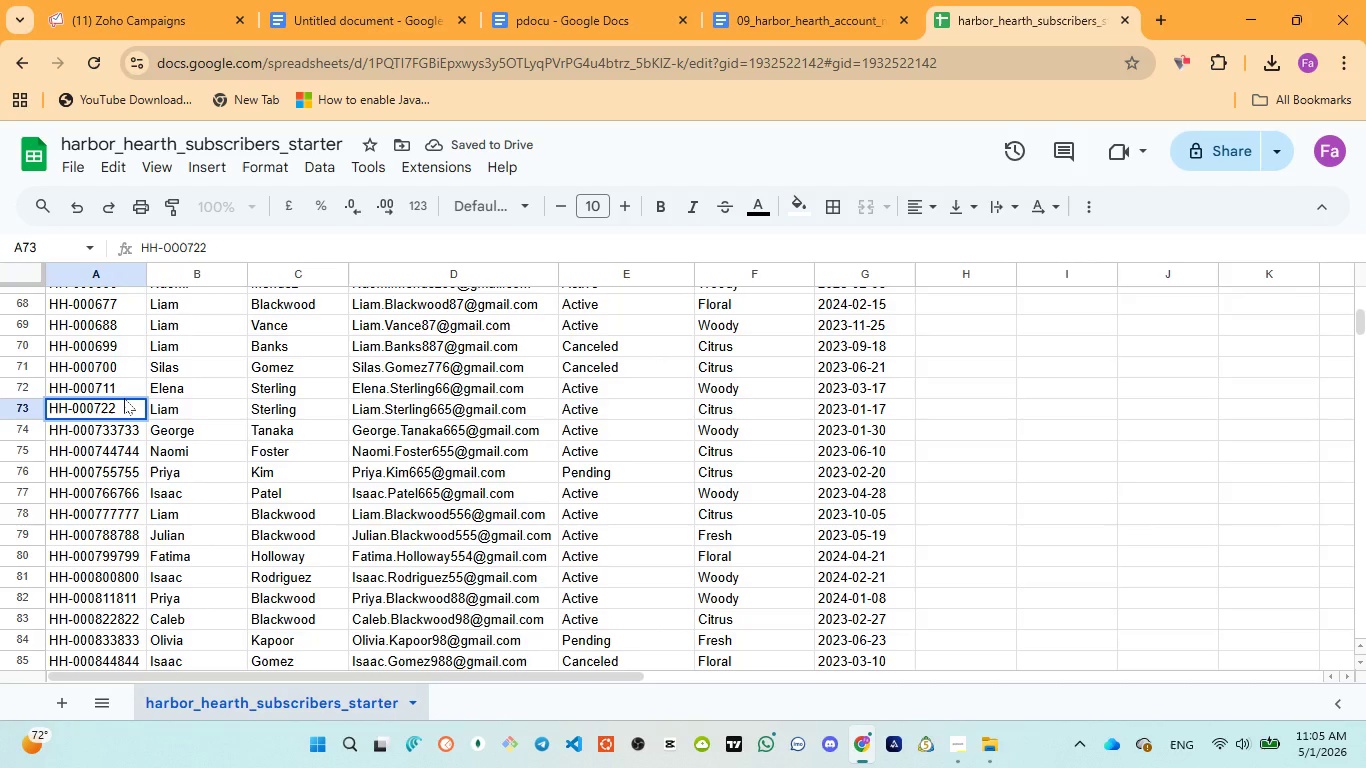 
type(722)
 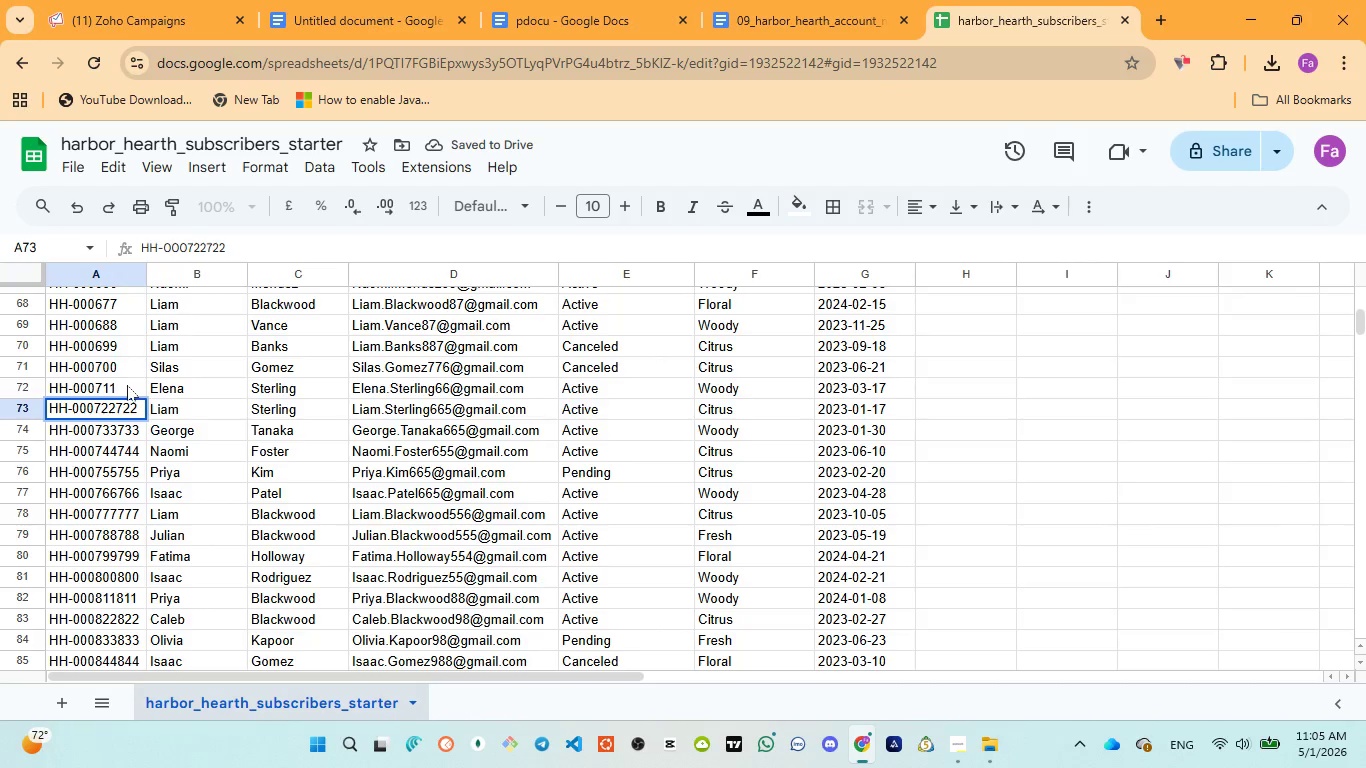 
double_click([127, 385])
 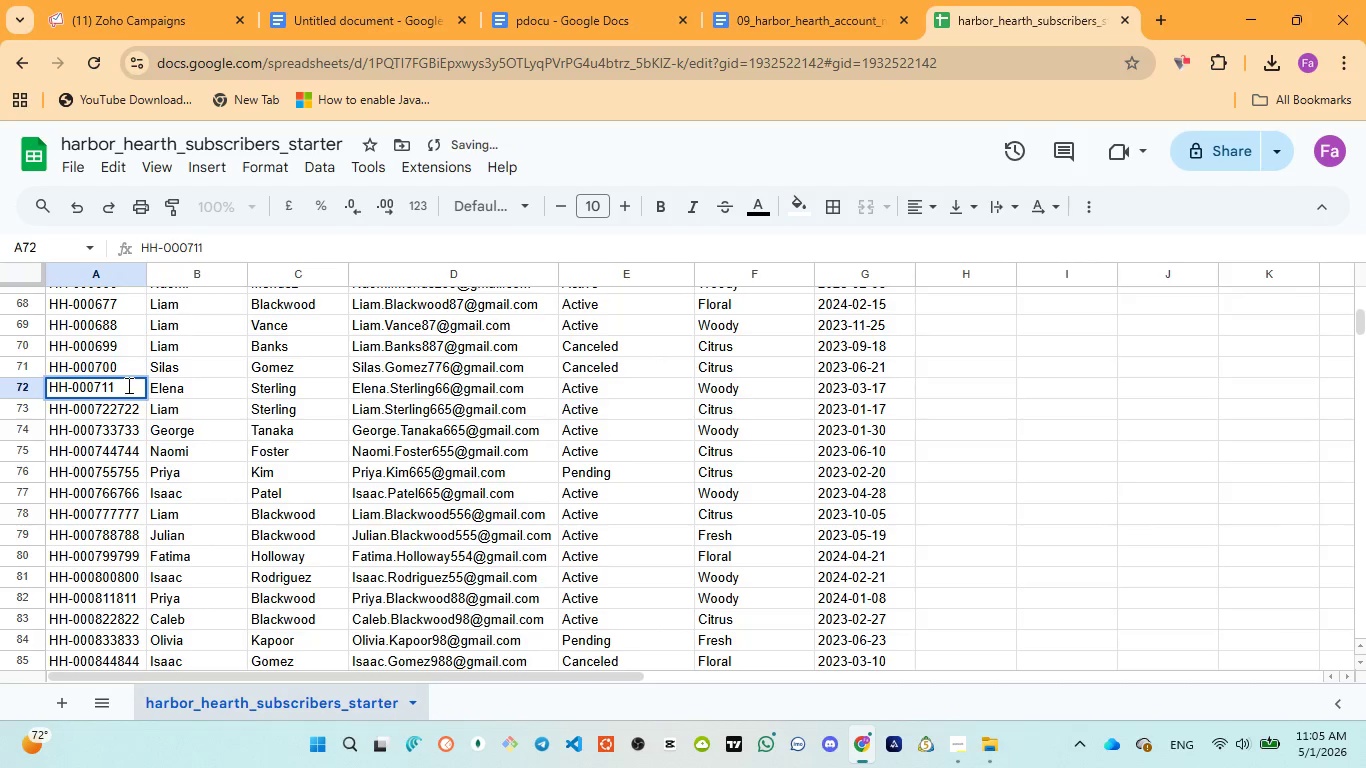 
type(711)
 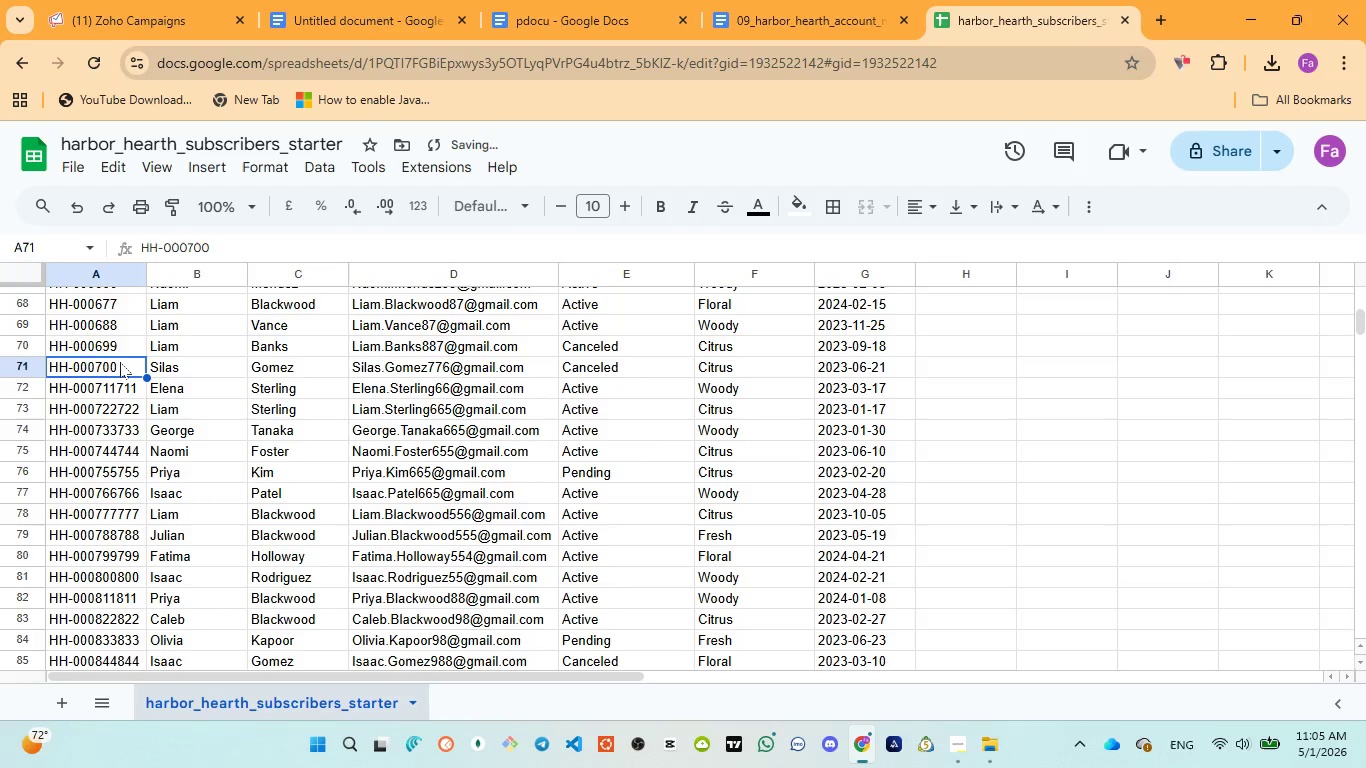 
double_click([120, 361])
 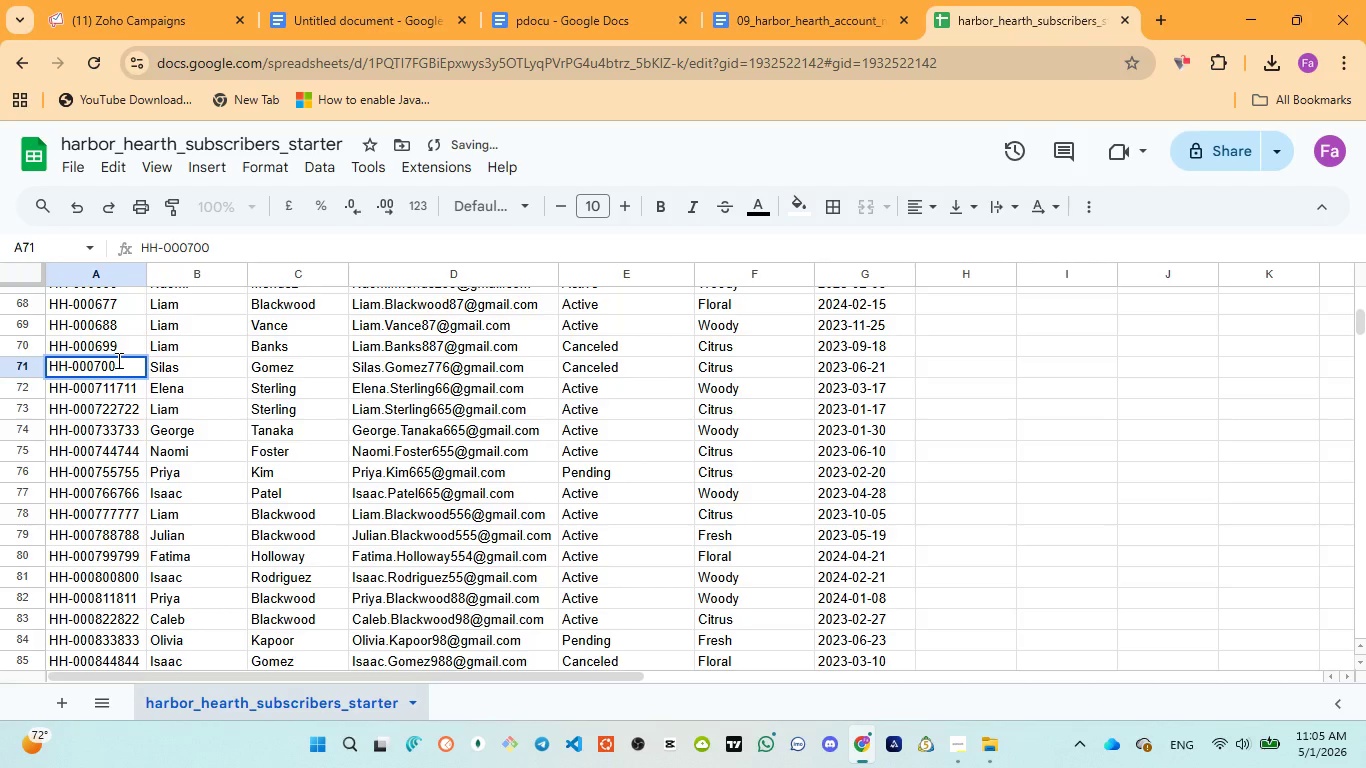 
type(700)
 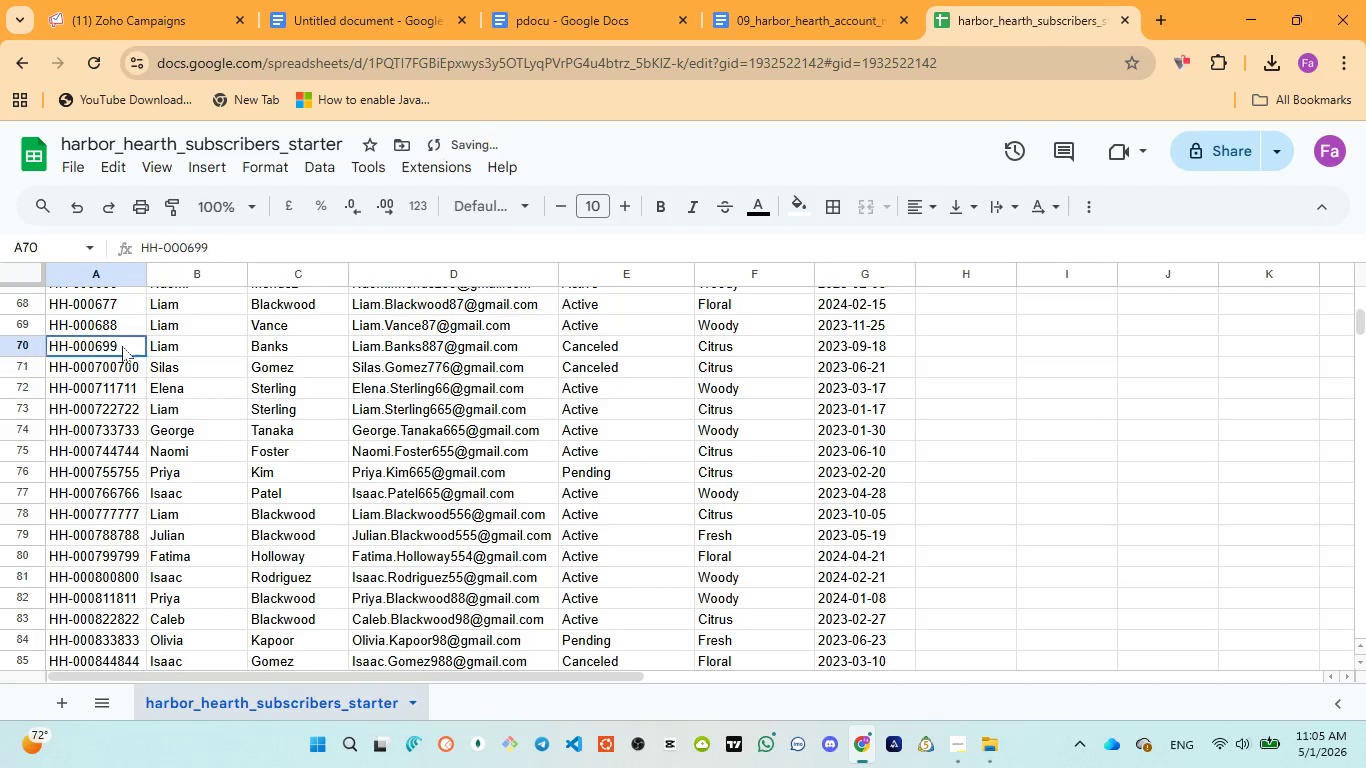 
double_click([122, 346])
 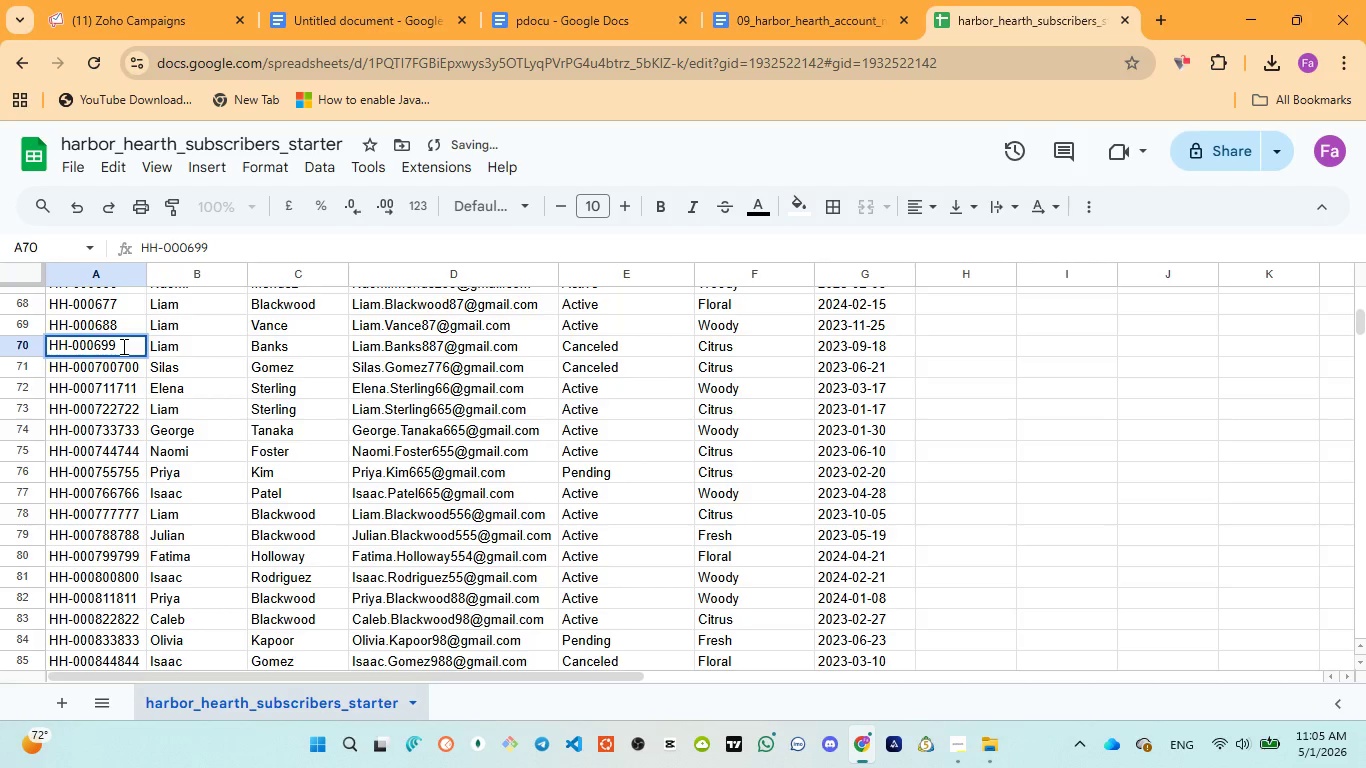 
key(6)
 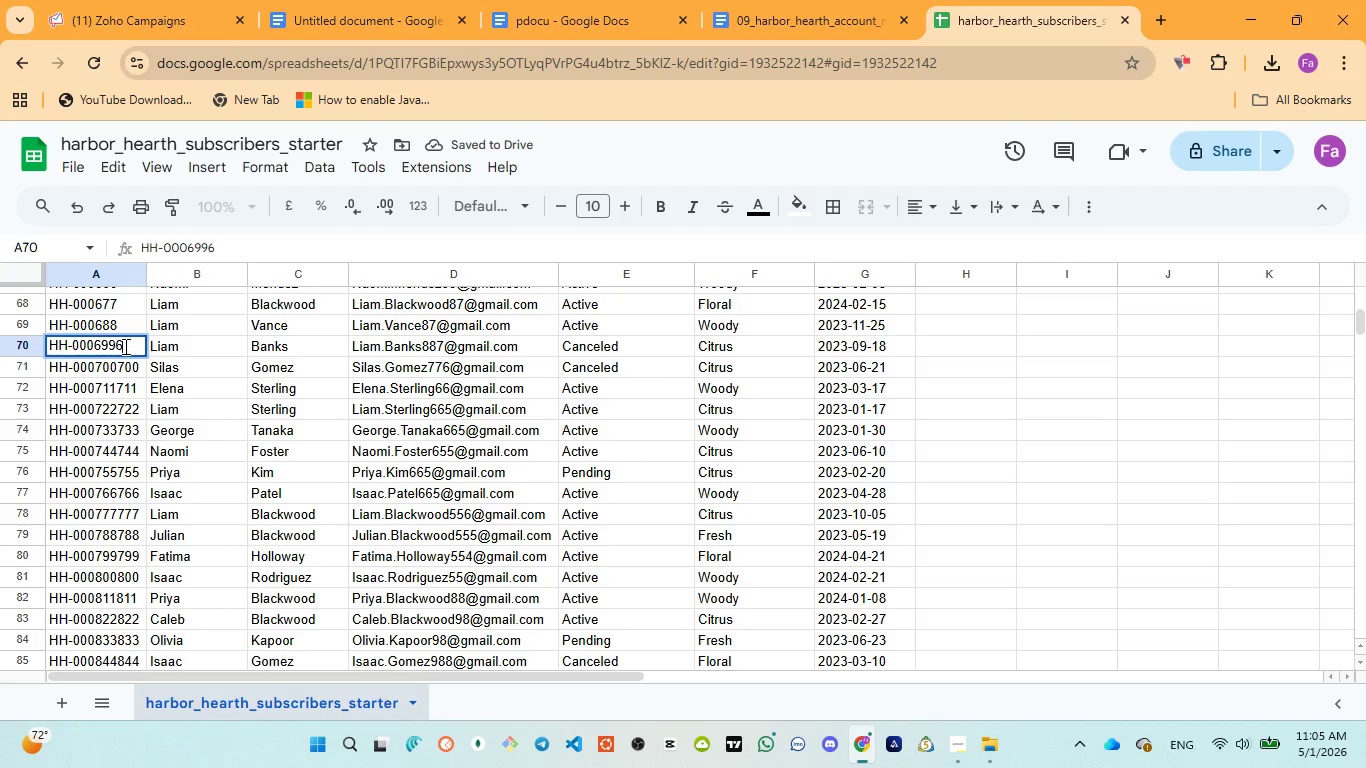 
hold_key(key=9, duration=0.33)
 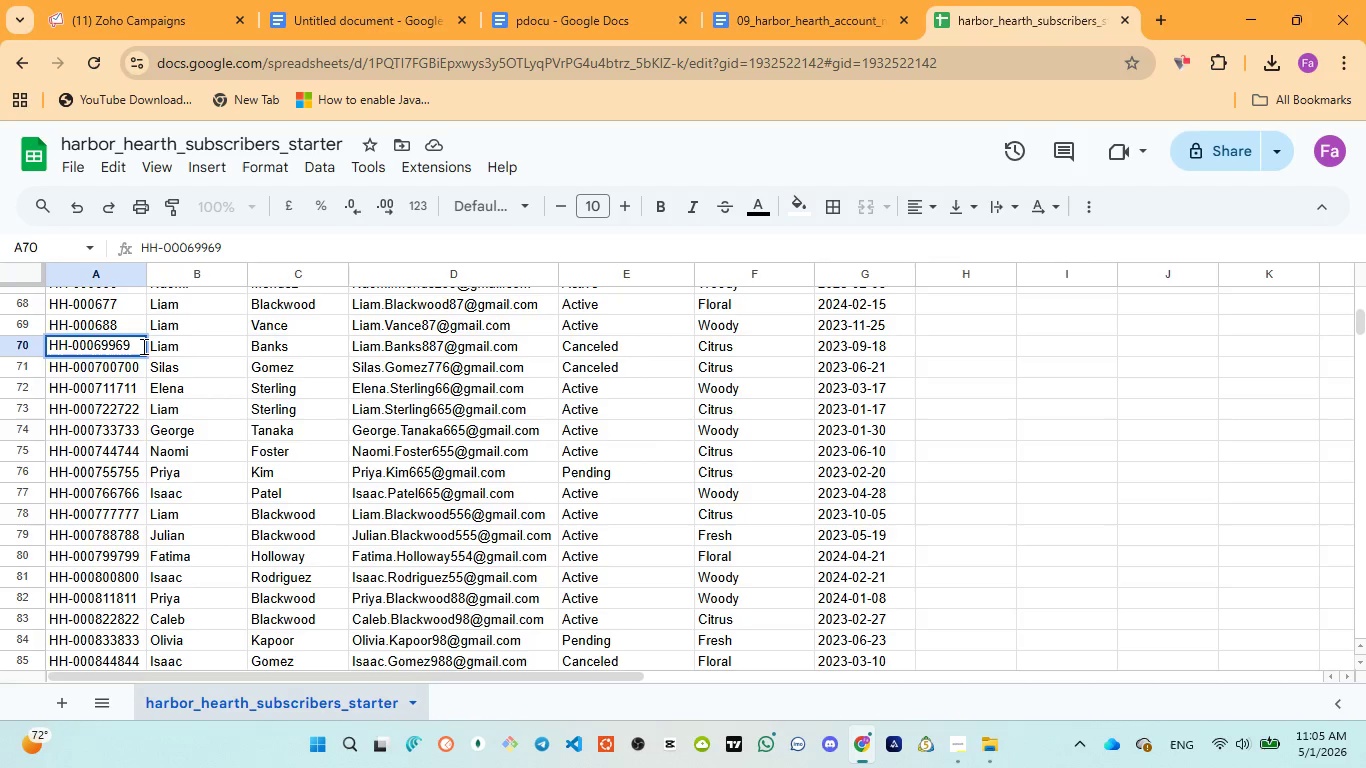 
key(9)
 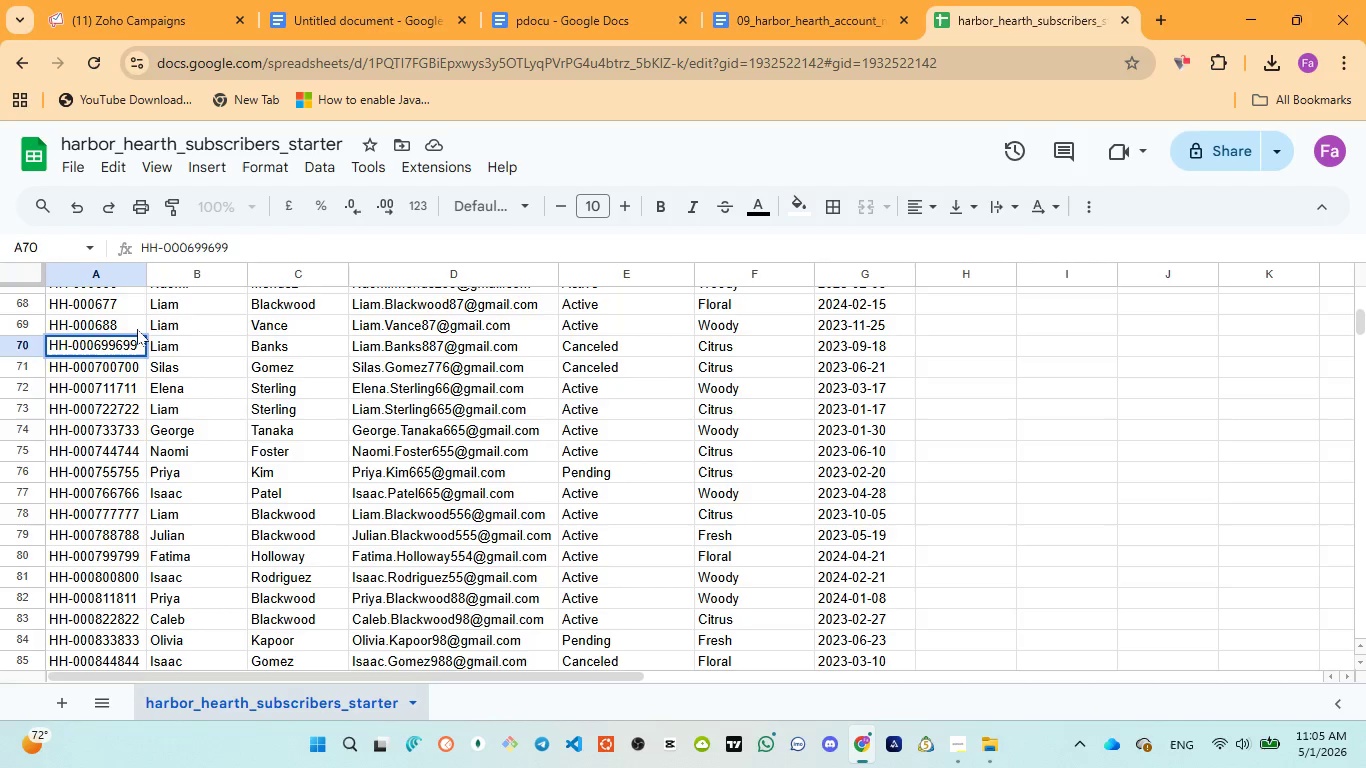 
double_click([137, 329])
 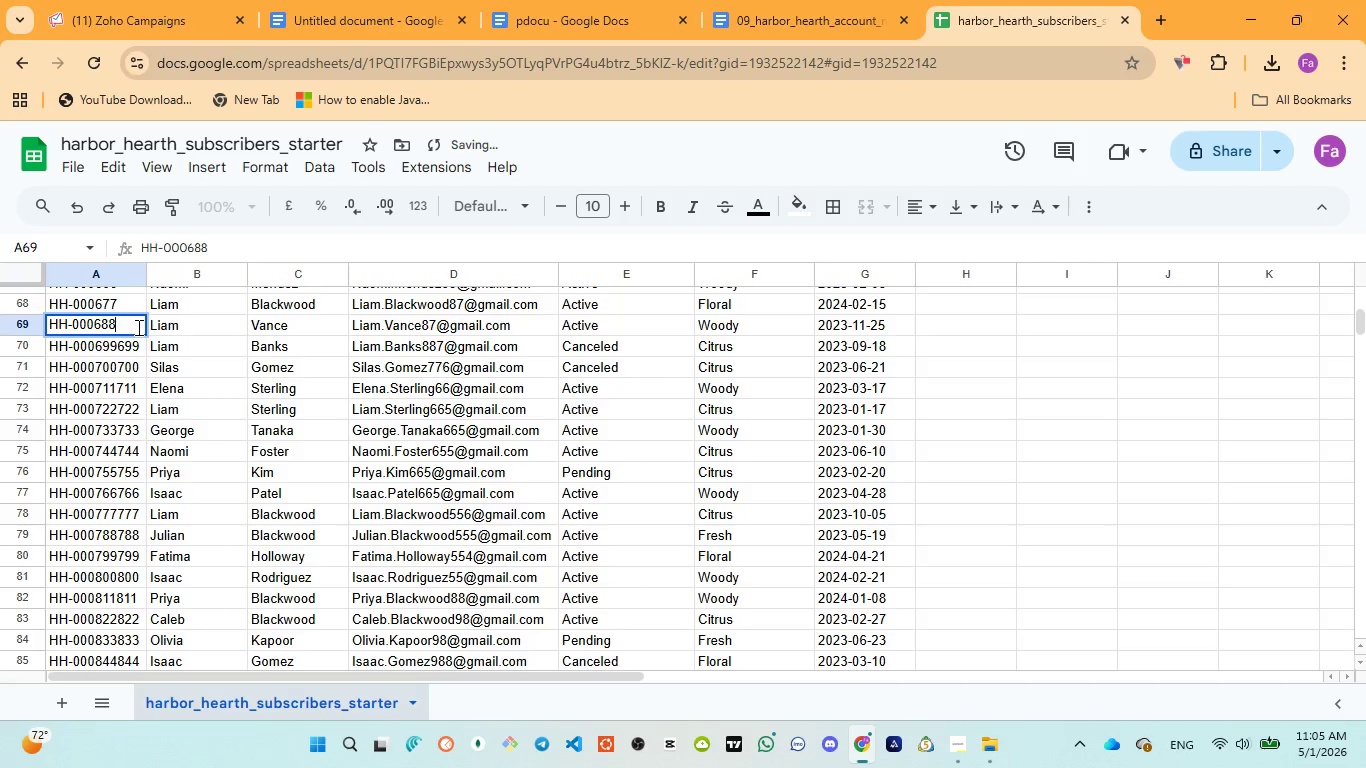 
type(688)
 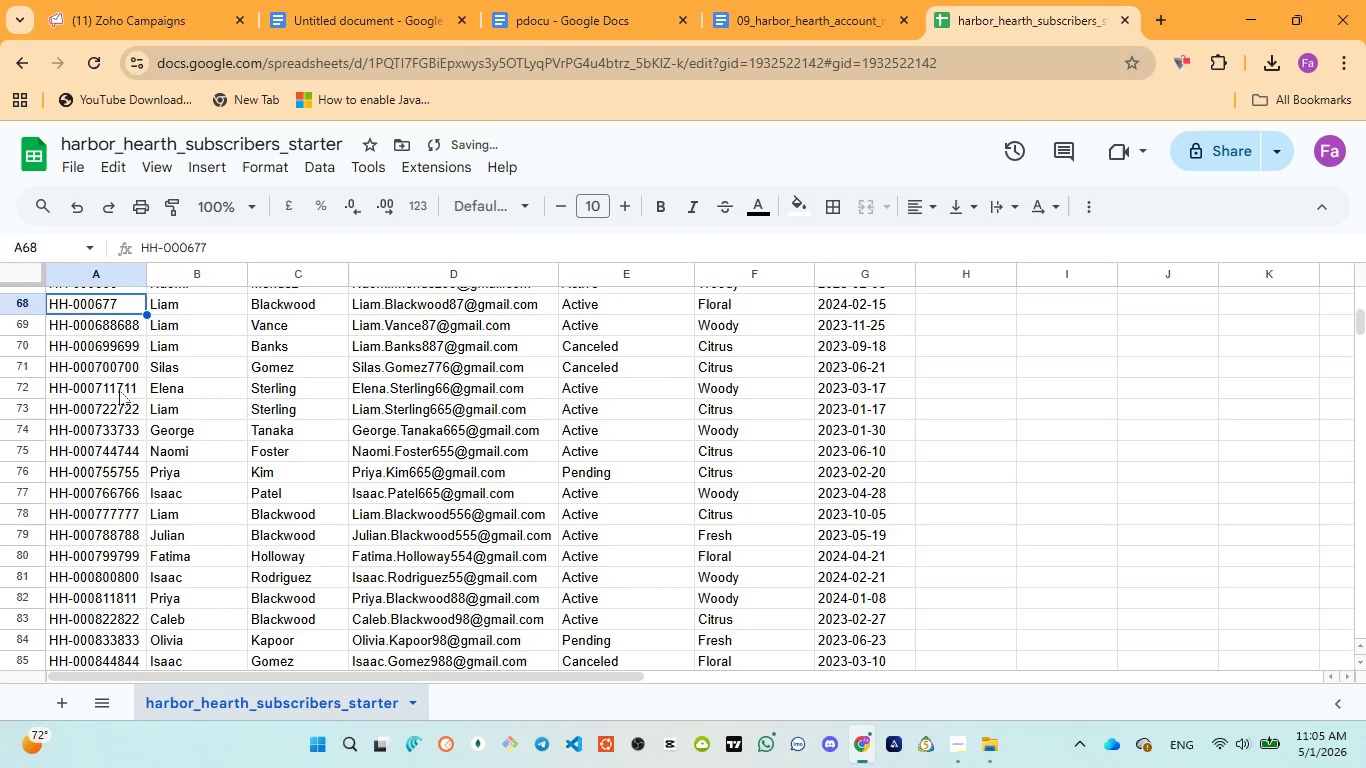 
scroll: coordinate [113, 457], scroll_direction: up, amount: 3.0
 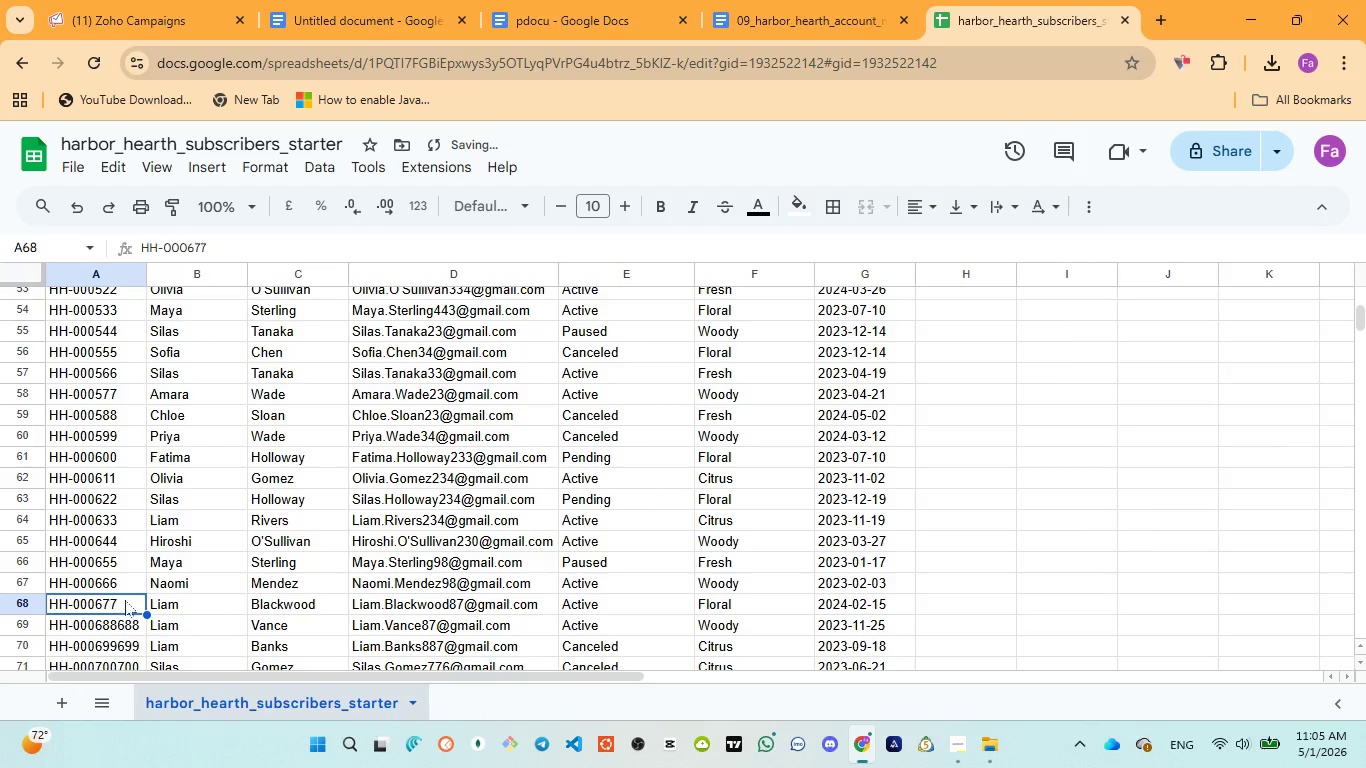 
left_click([125, 595])
 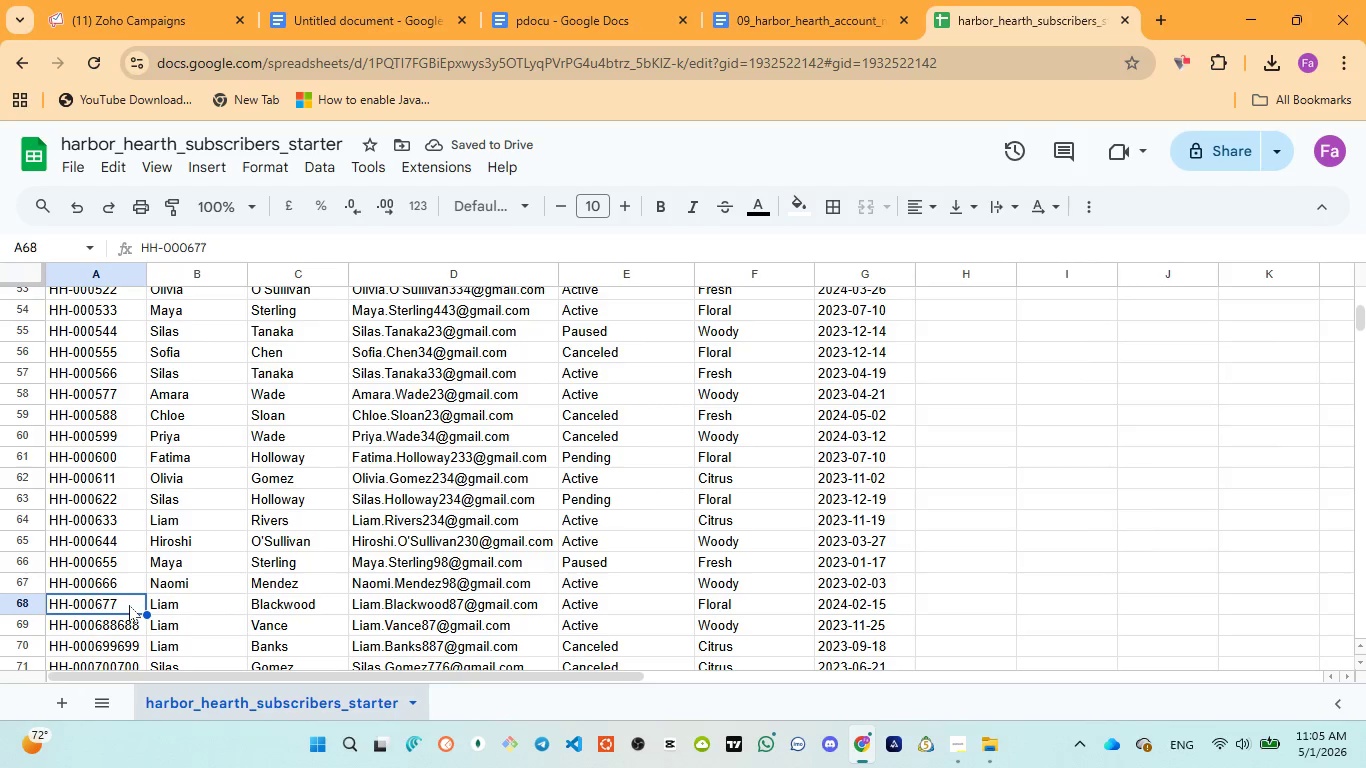 
double_click([129, 605])
 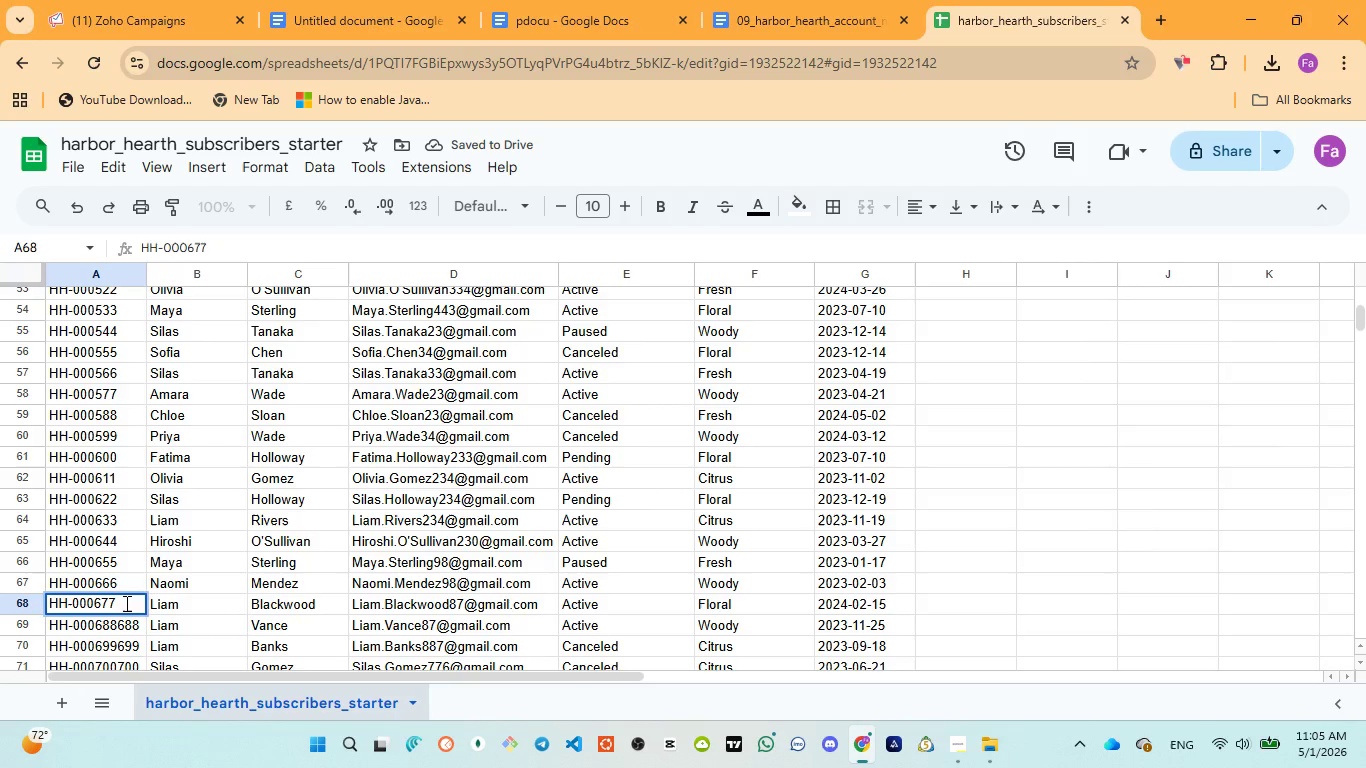 
type(677)
 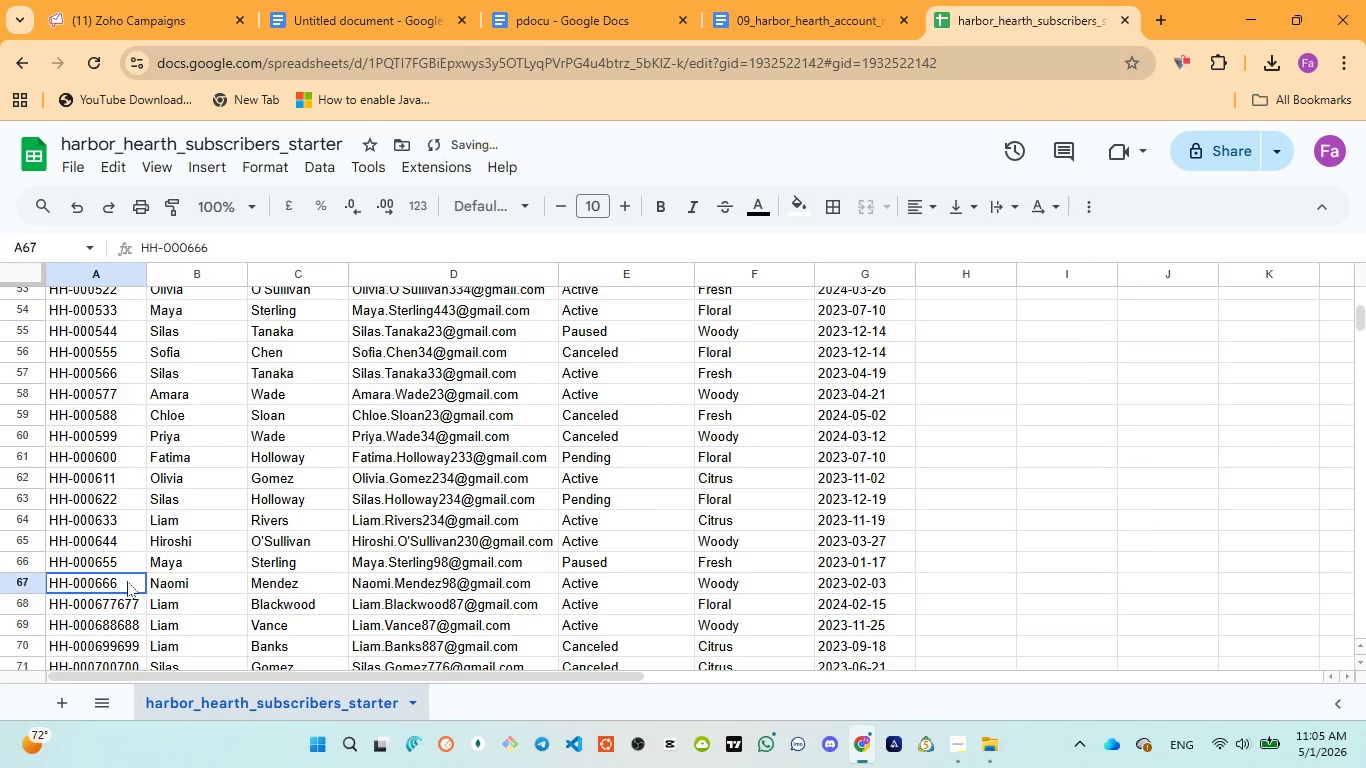 
double_click([127, 581])
 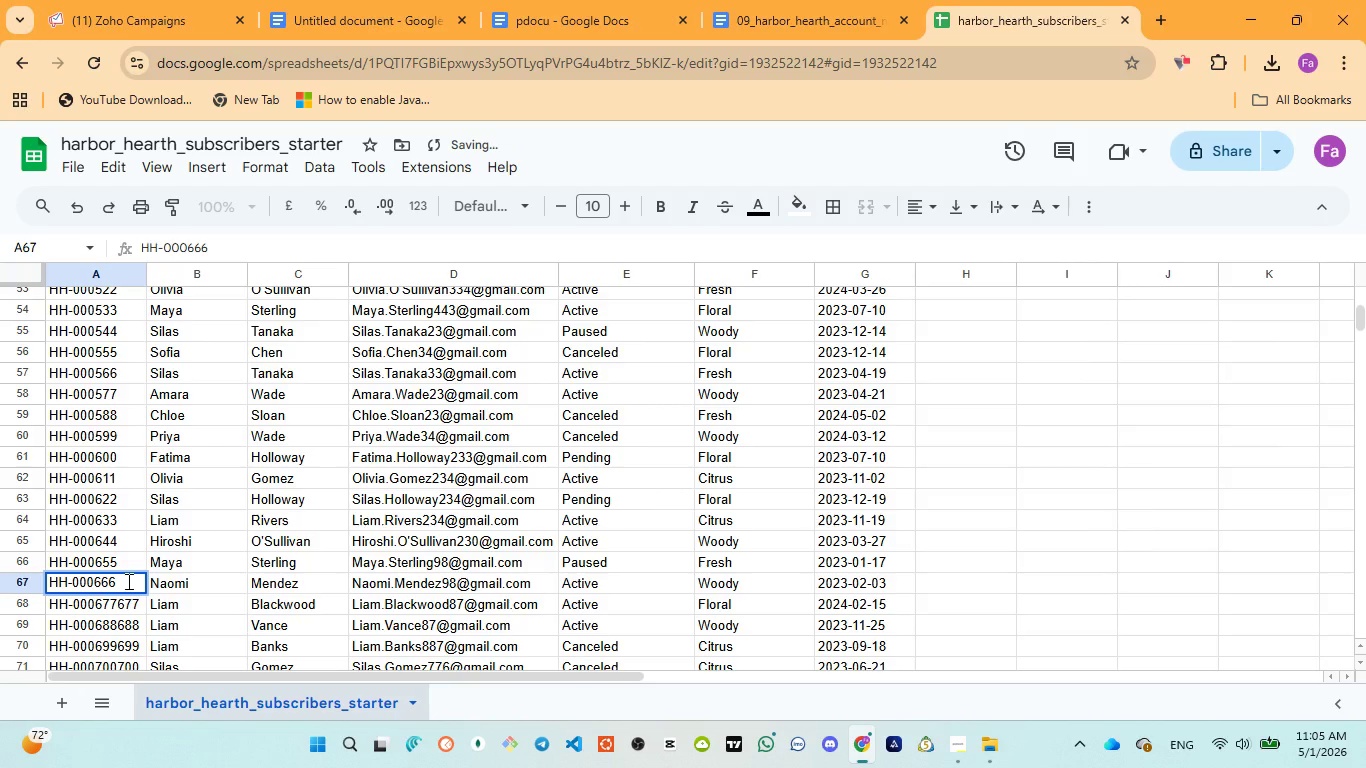 
type(666)
 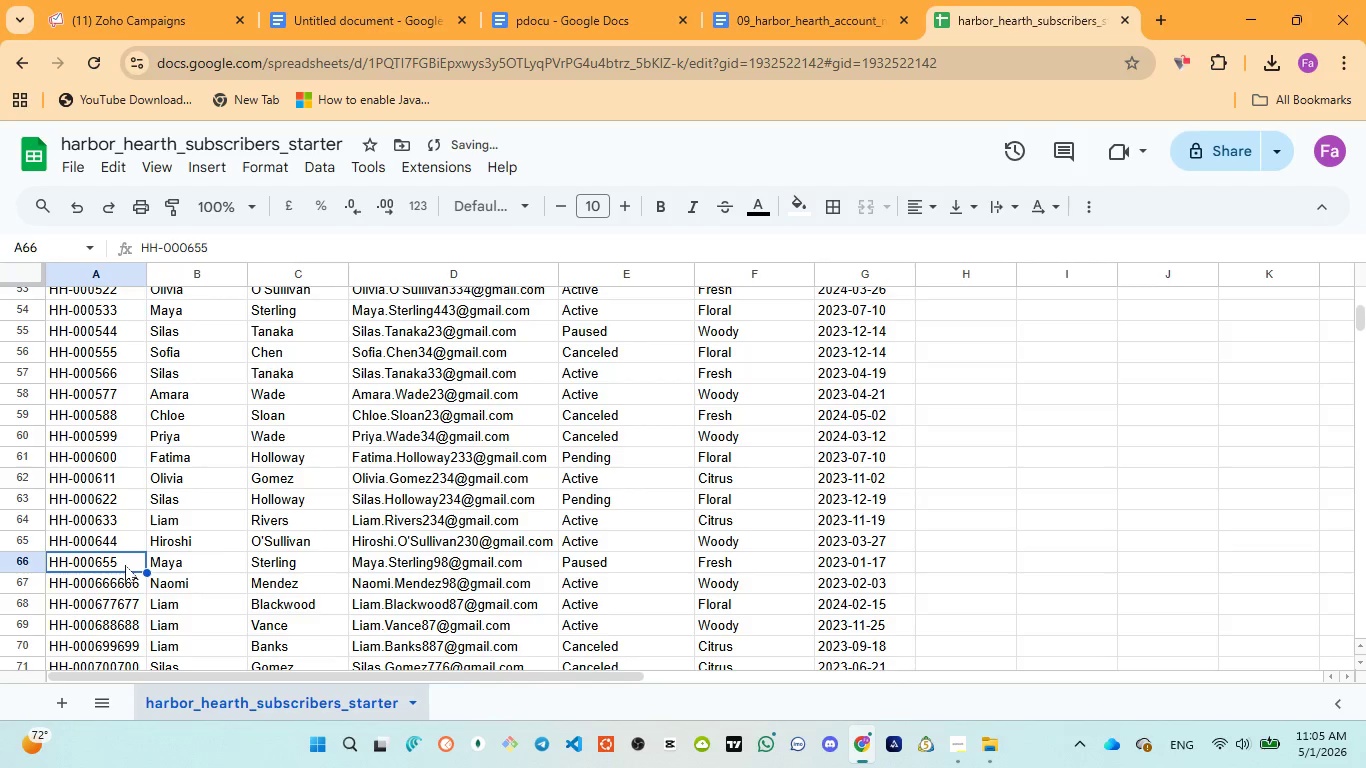 
triple_click([126, 564])
 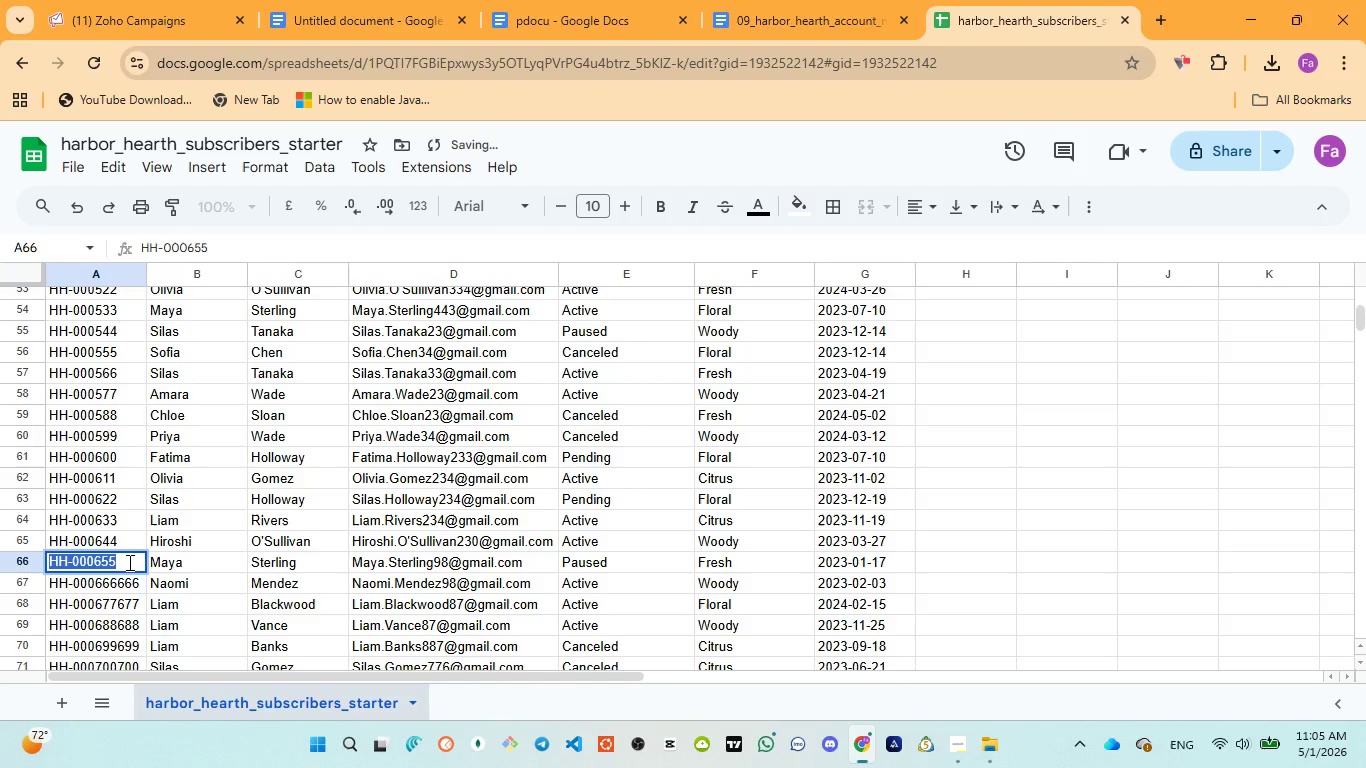 
left_click([128, 562])
 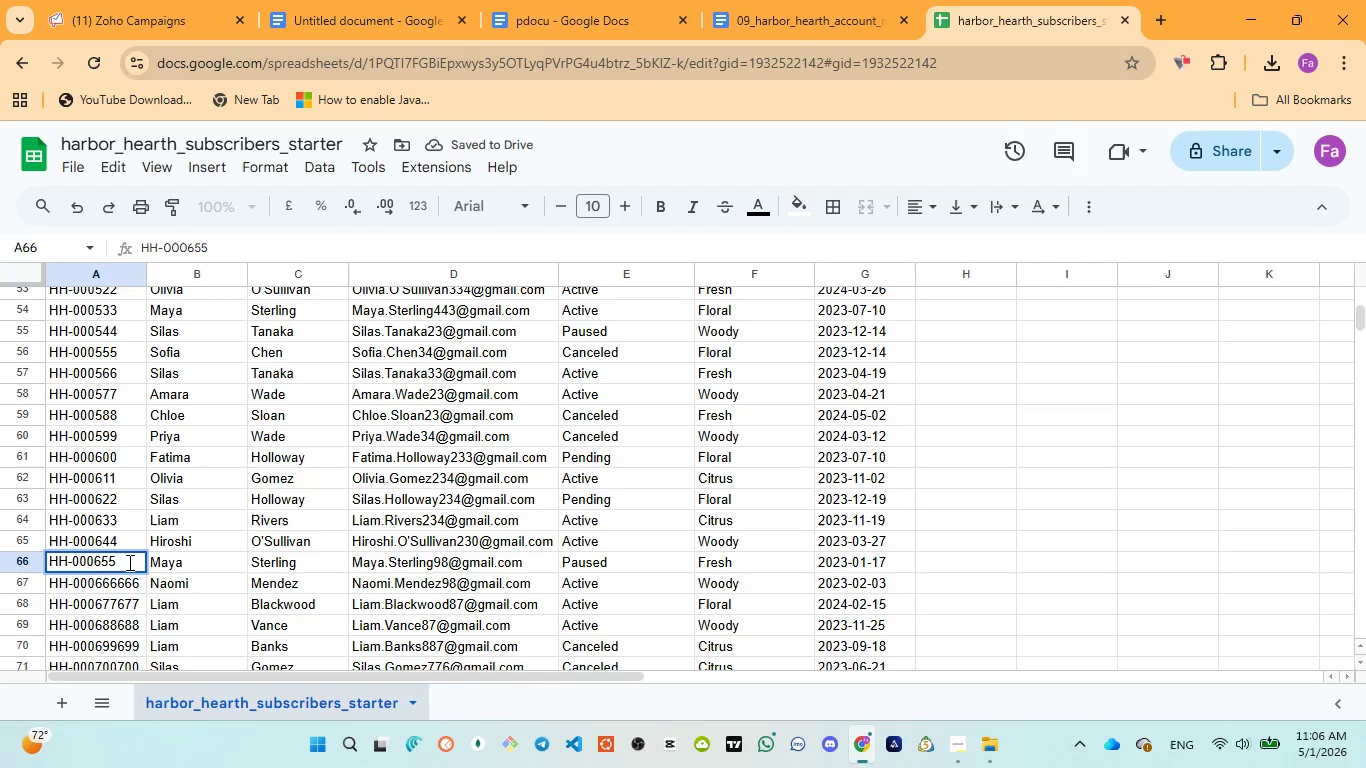 
type(655)
 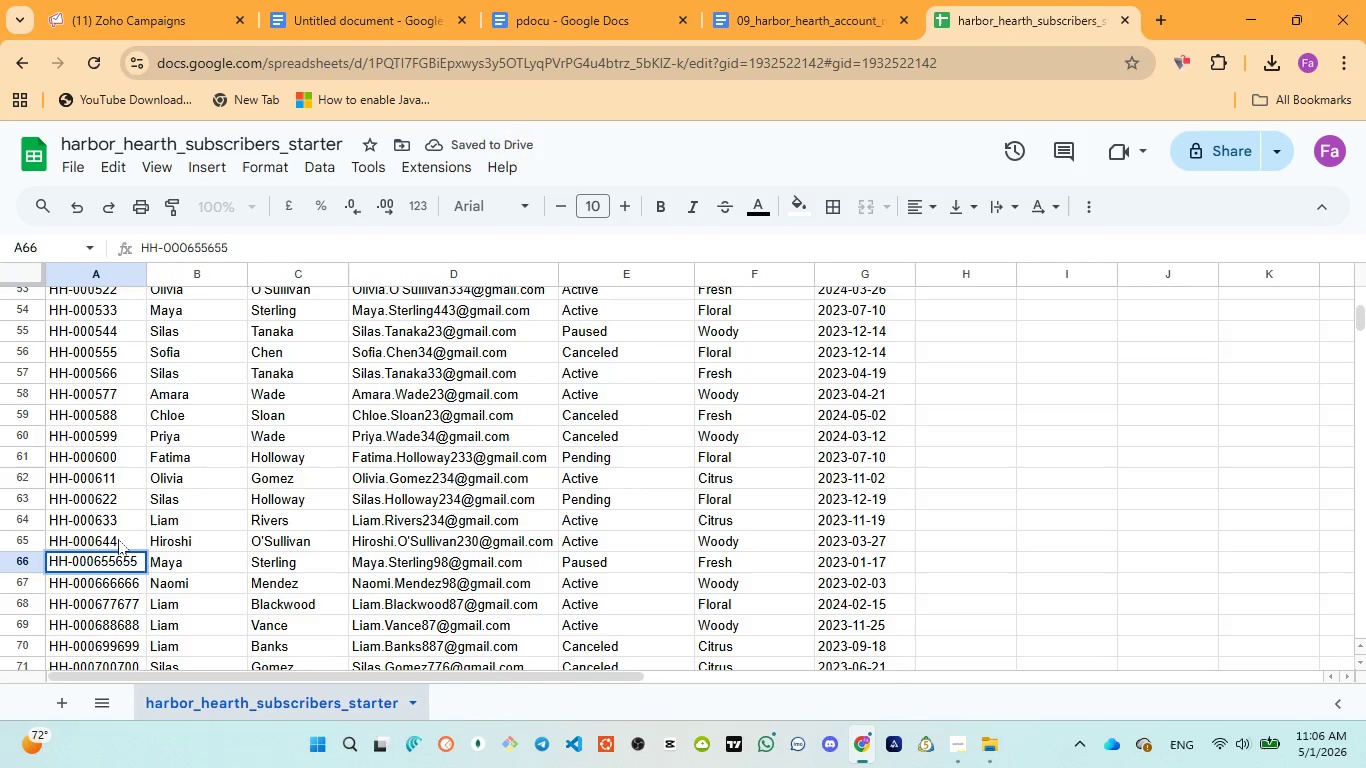 
double_click([118, 539])
 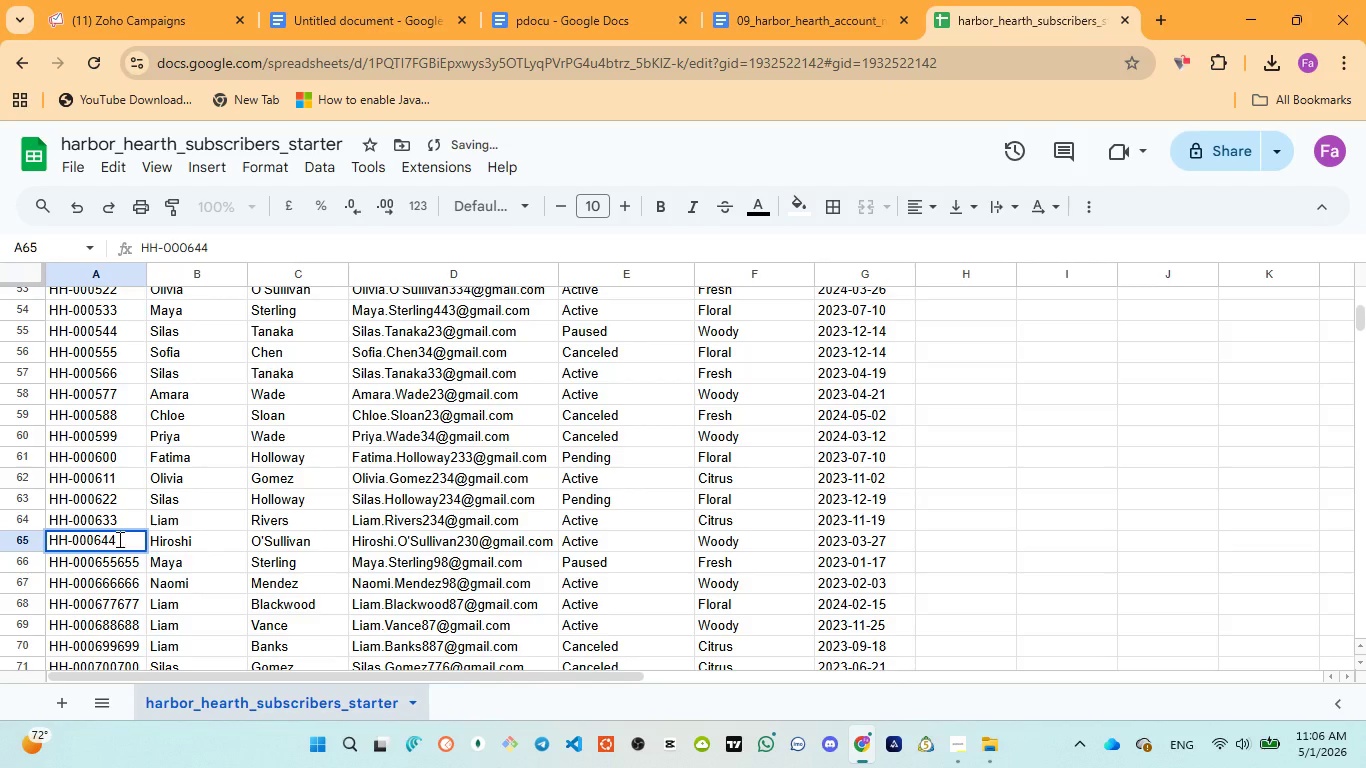 
type(64)
 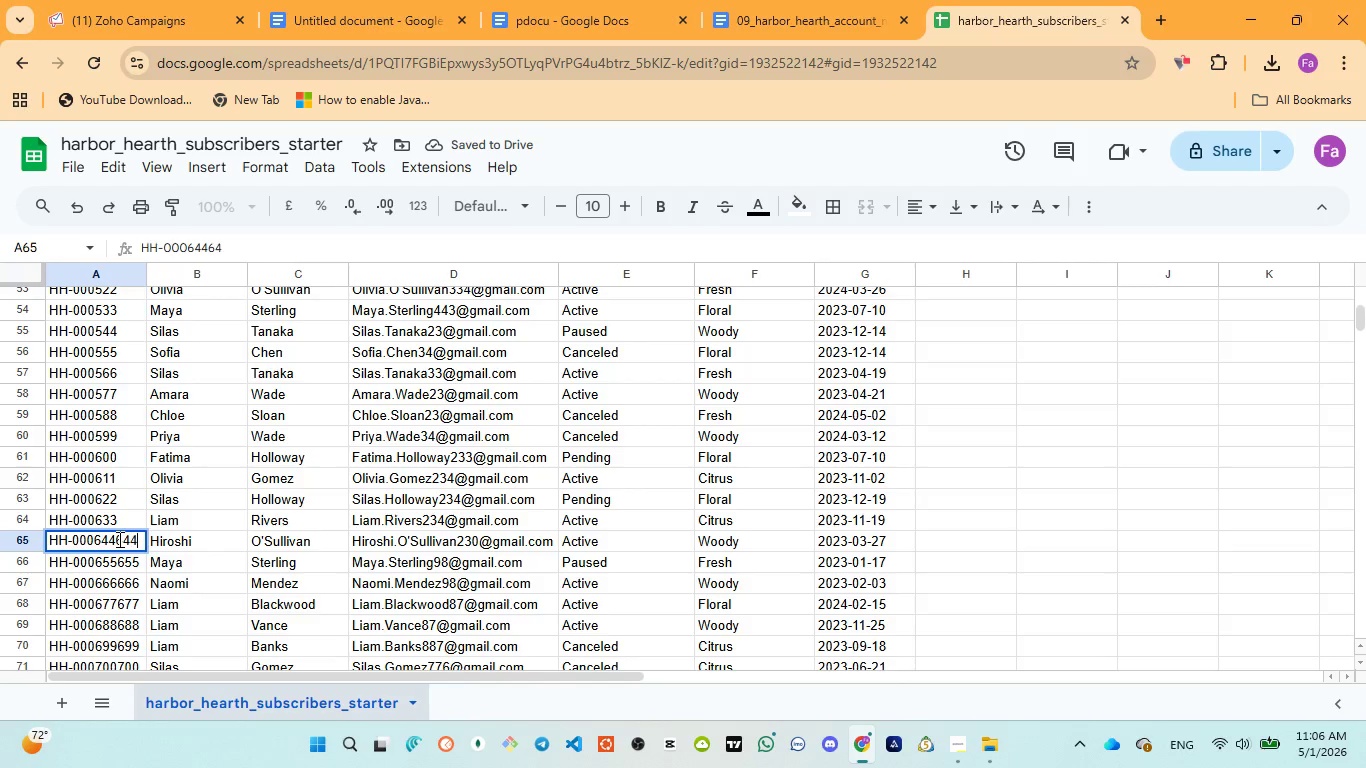 
hold_key(key=4, duration=0.33)
 